 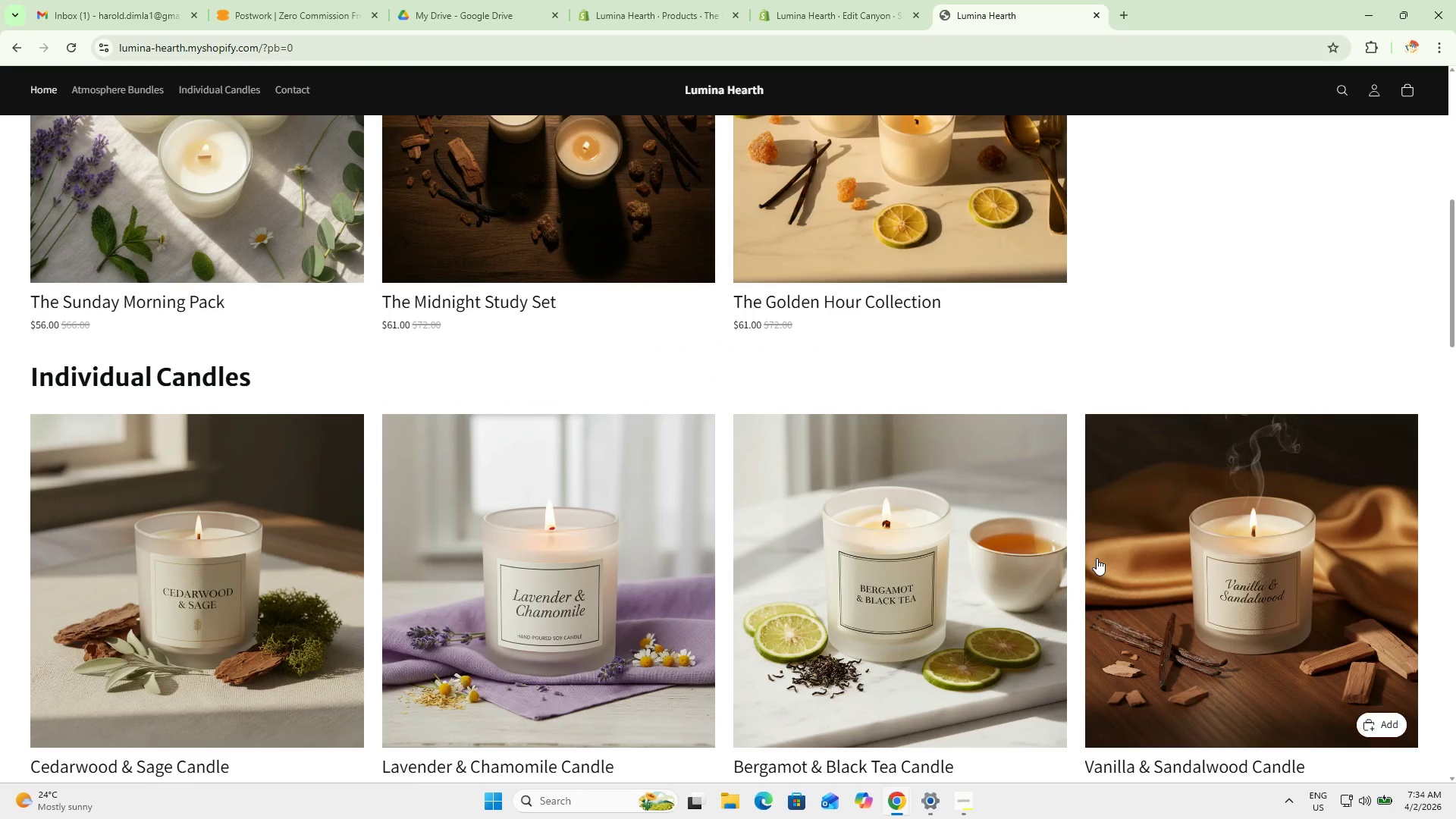 
scroll: coordinate [1097, 558], scroll_direction: up, amount: 13.0
 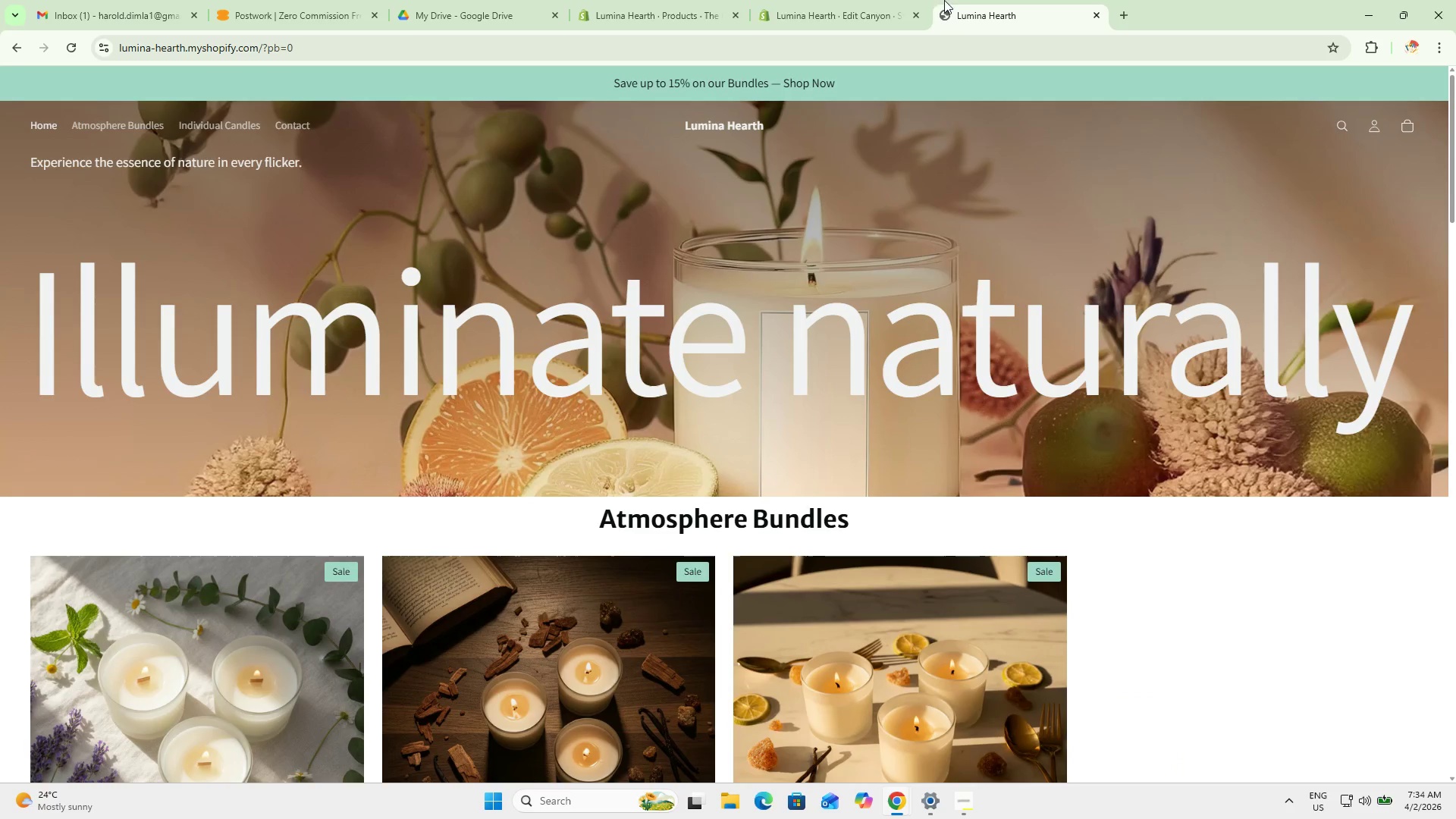 
left_click([867, 11])
 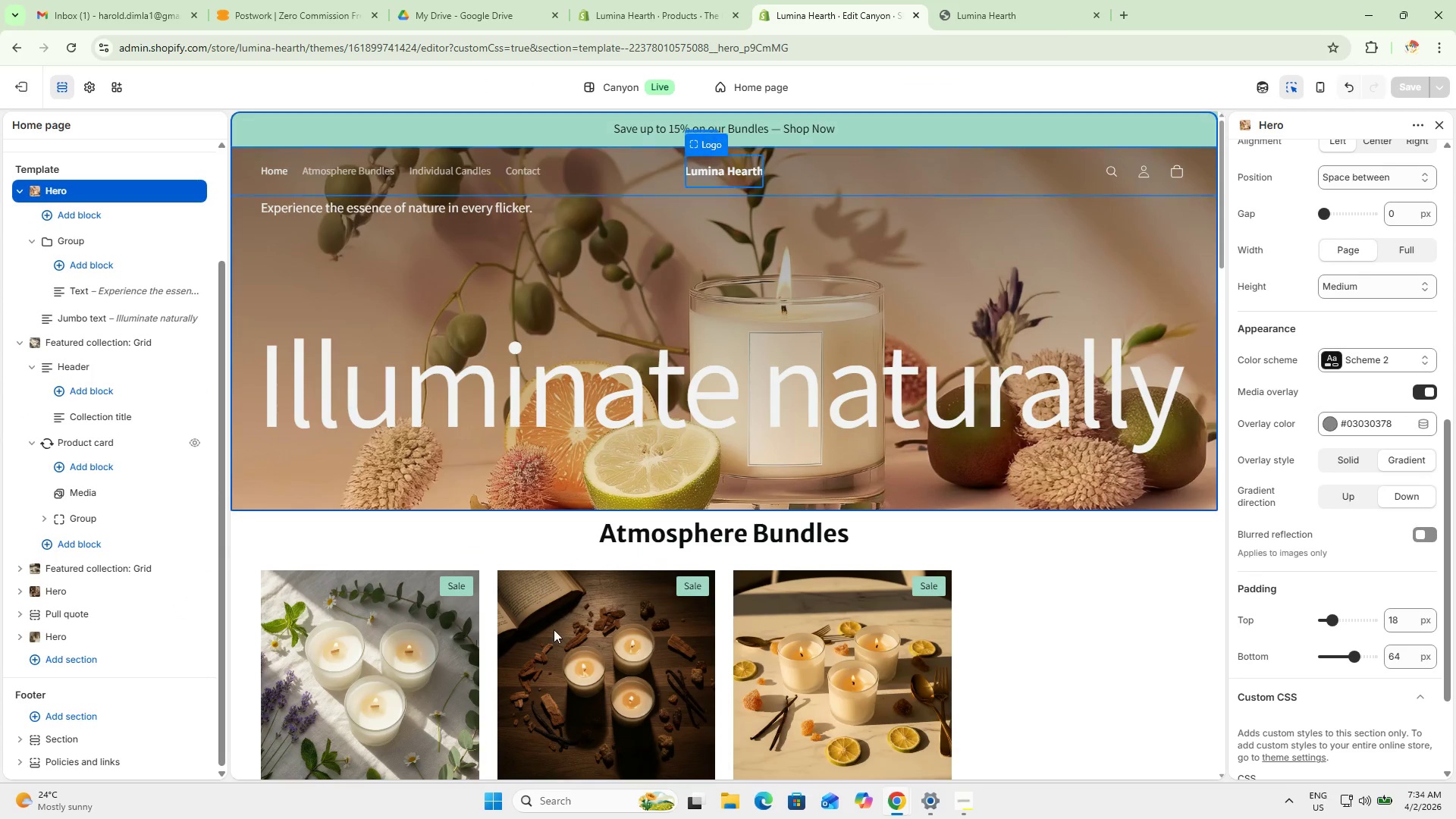 
scroll: coordinate [540, 623], scroll_direction: down, amount: 2.0
 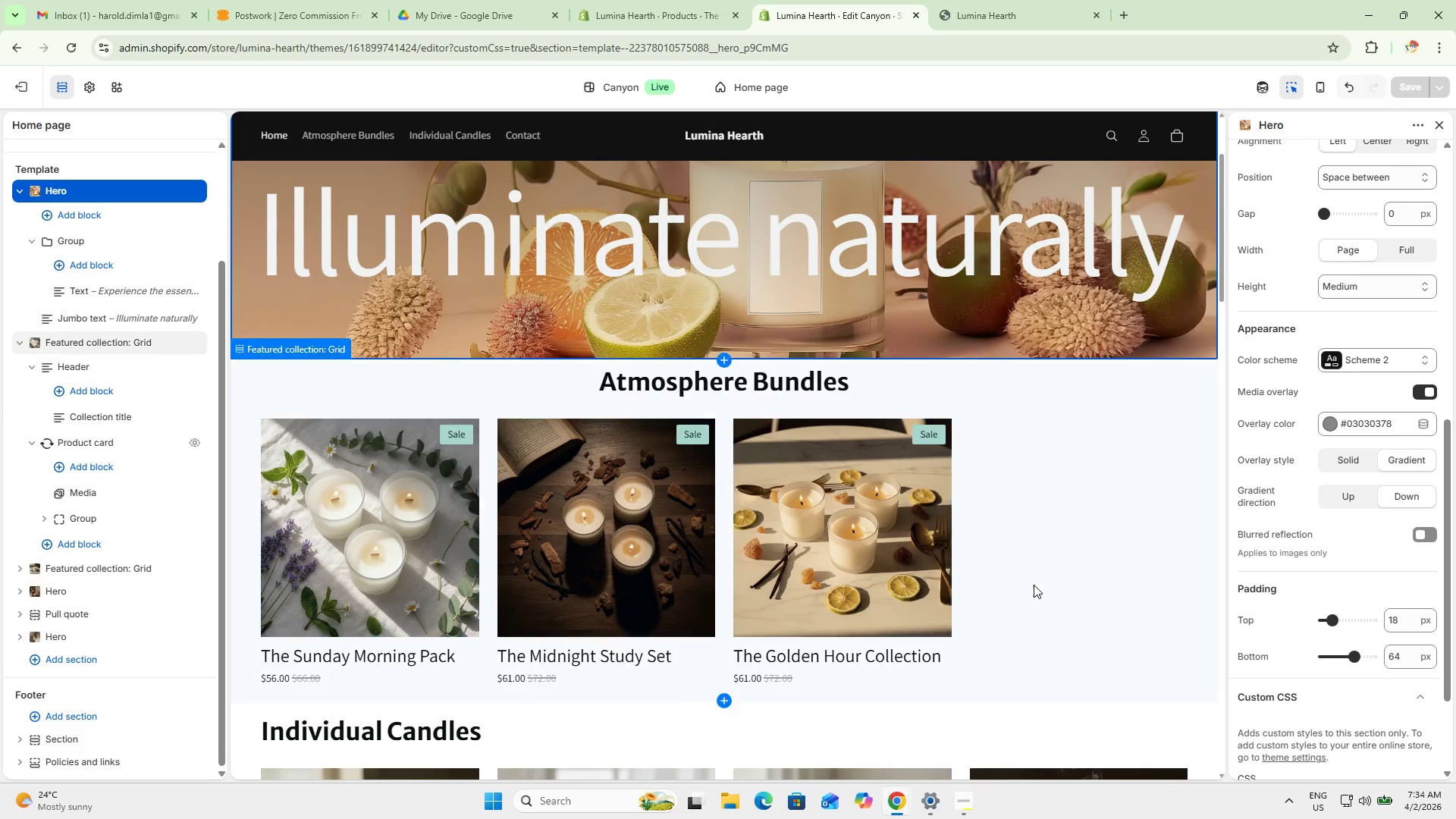 
left_click([1034, 585])
 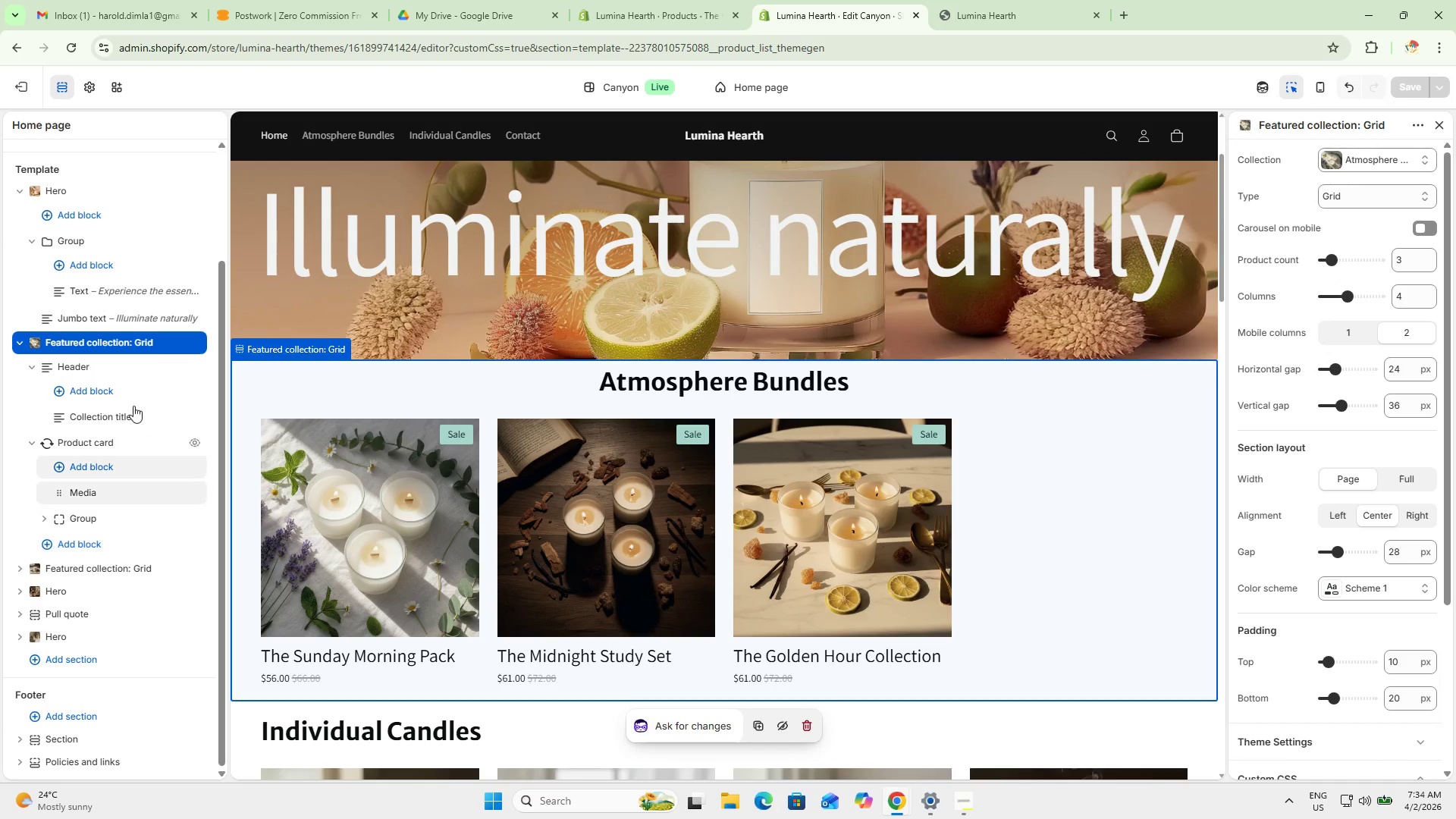 
left_click([92, 343])
 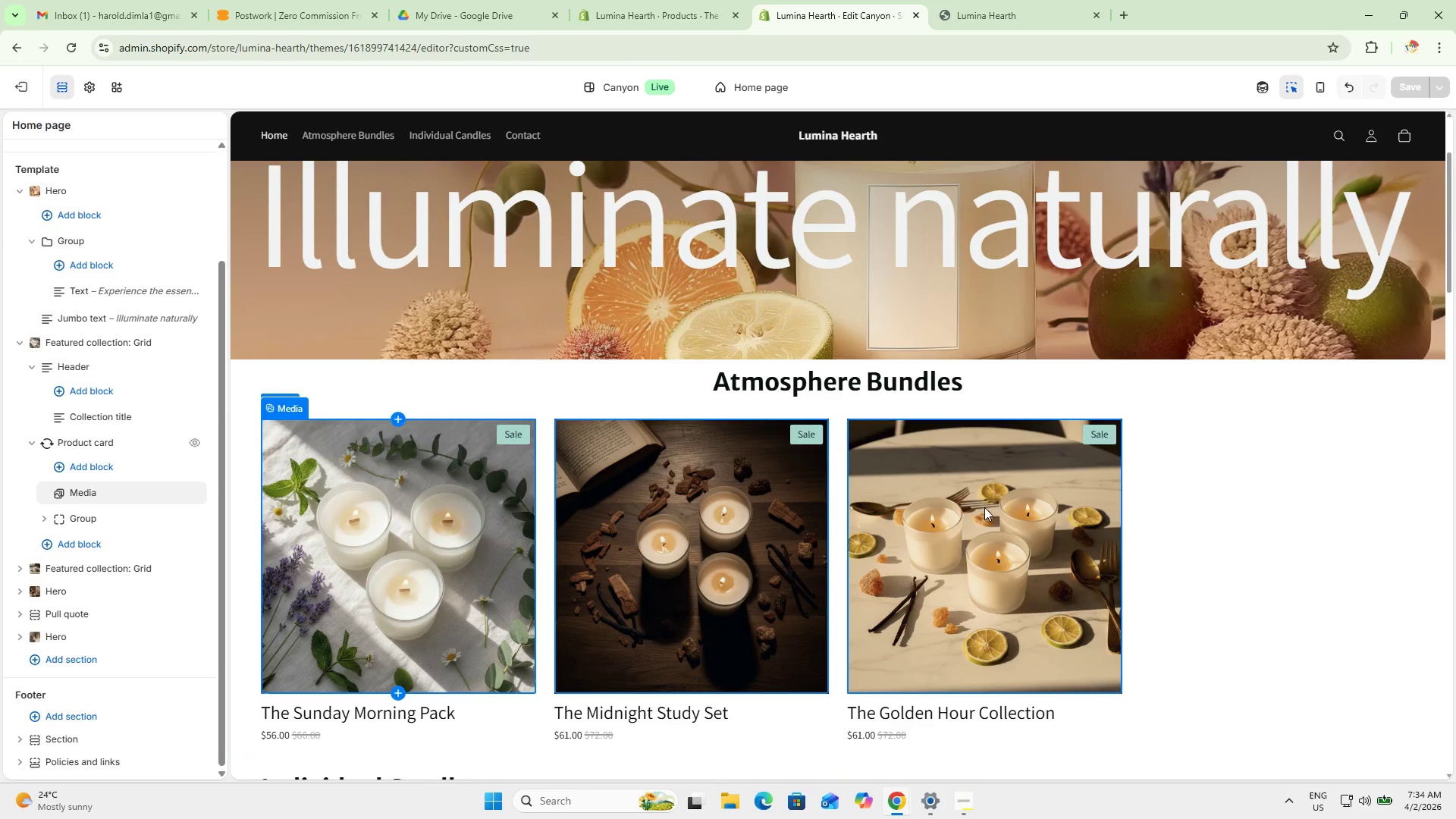 
left_click([1235, 538])
 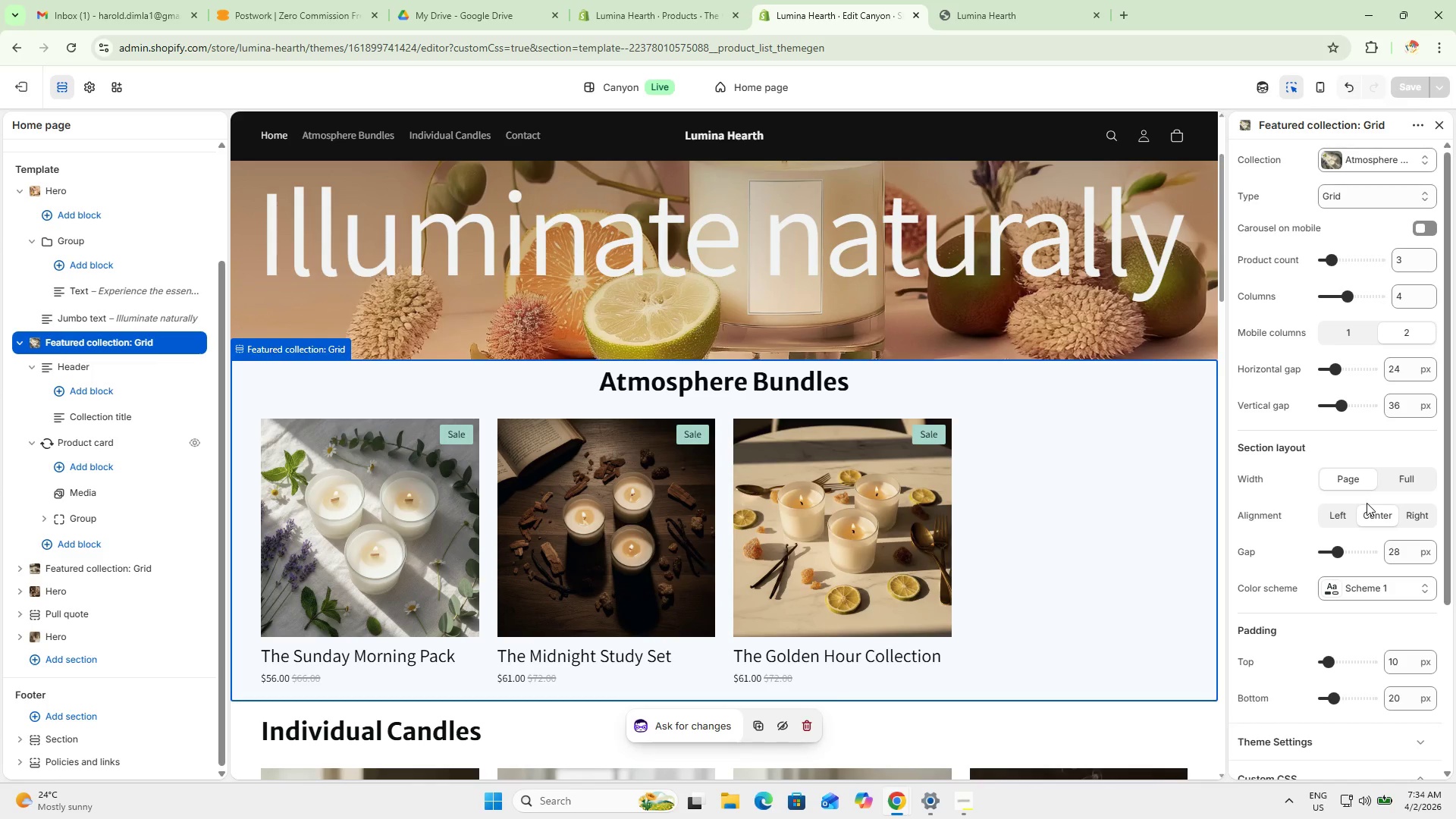 
wait(5.17)
 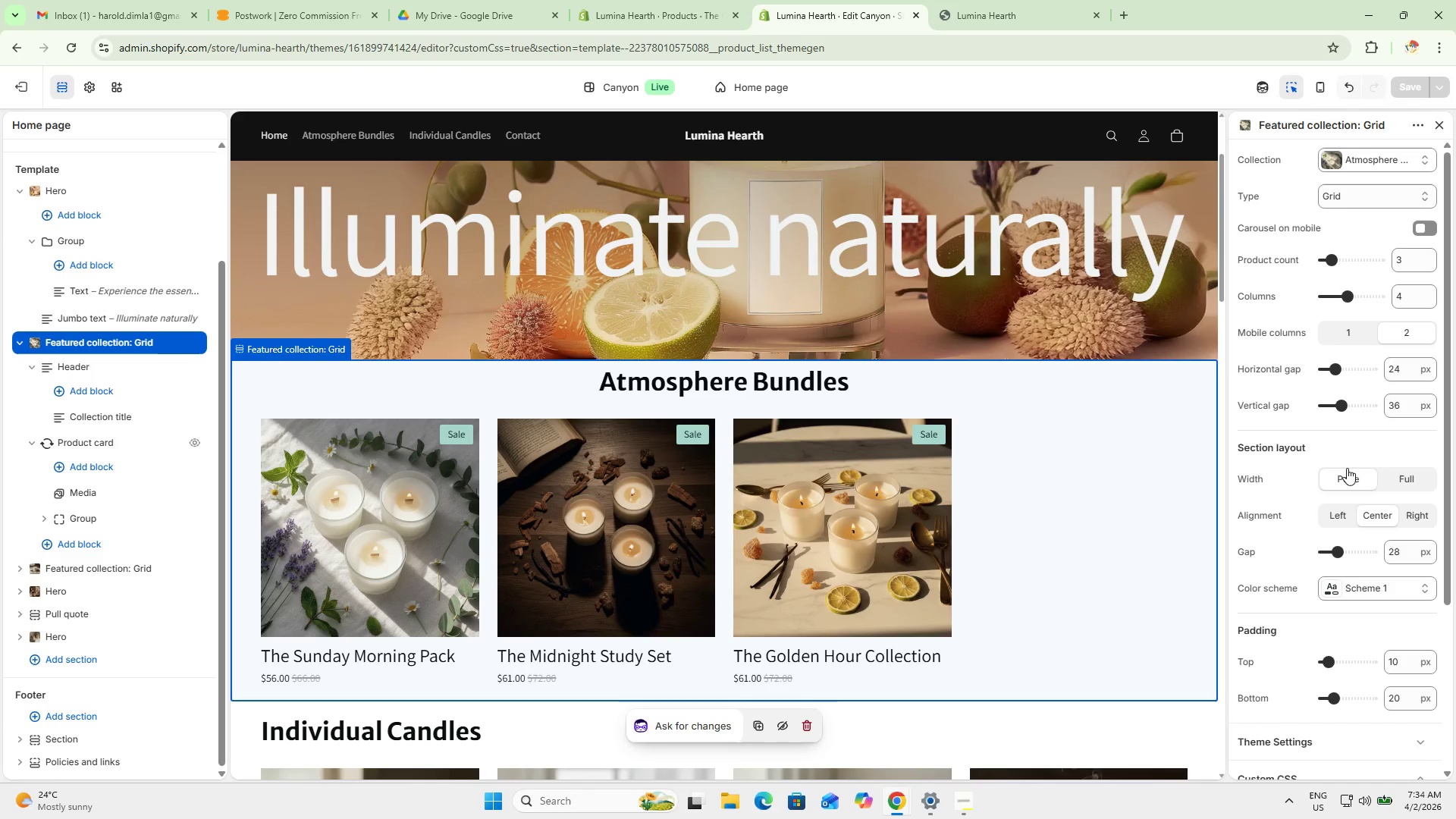 
scroll: coordinate [1367, 503], scroll_direction: down, amount: 2.0
 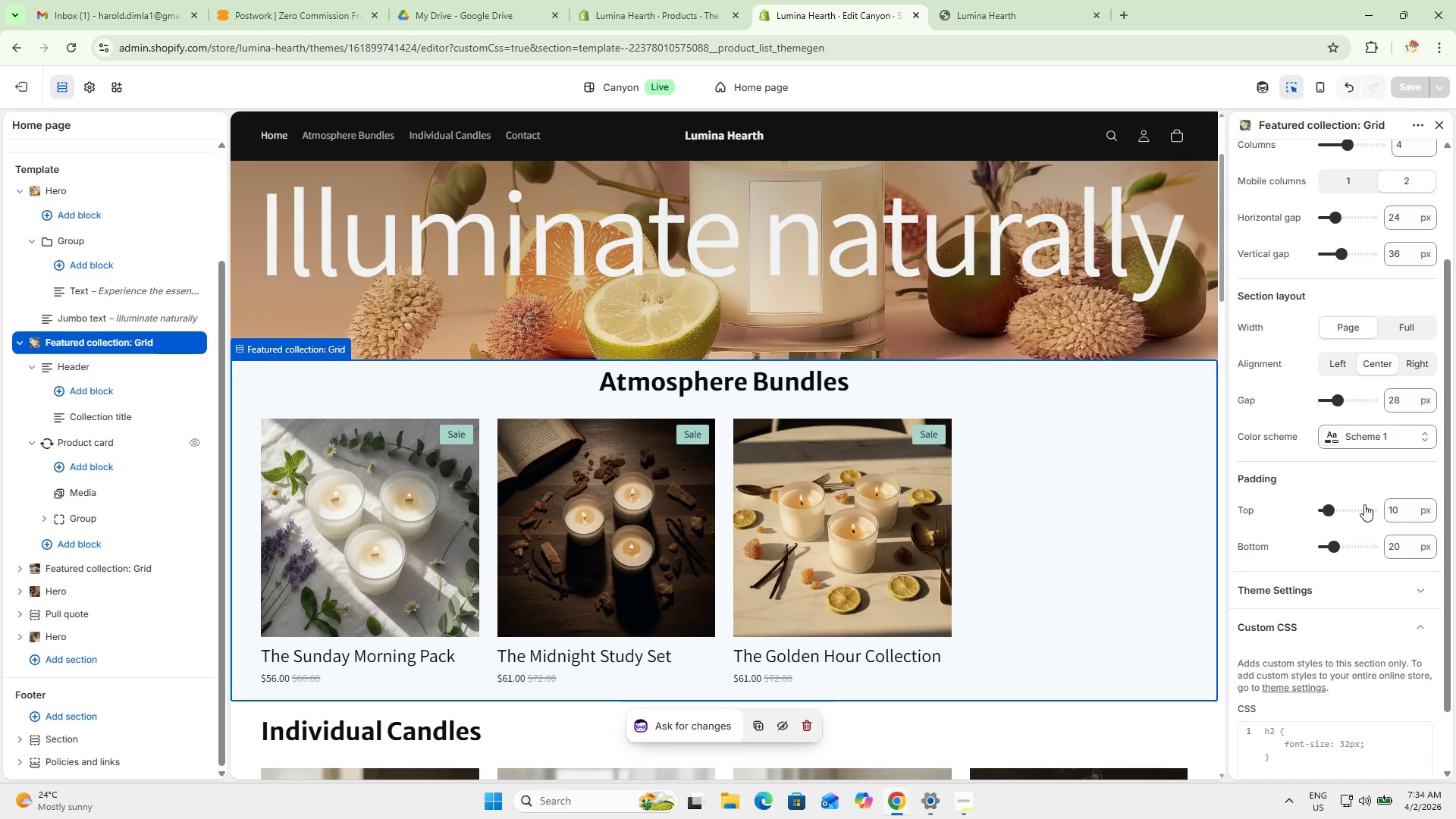 
scroll: coordinate [1364, 504], scroll_direction: up, amount: 2.0
 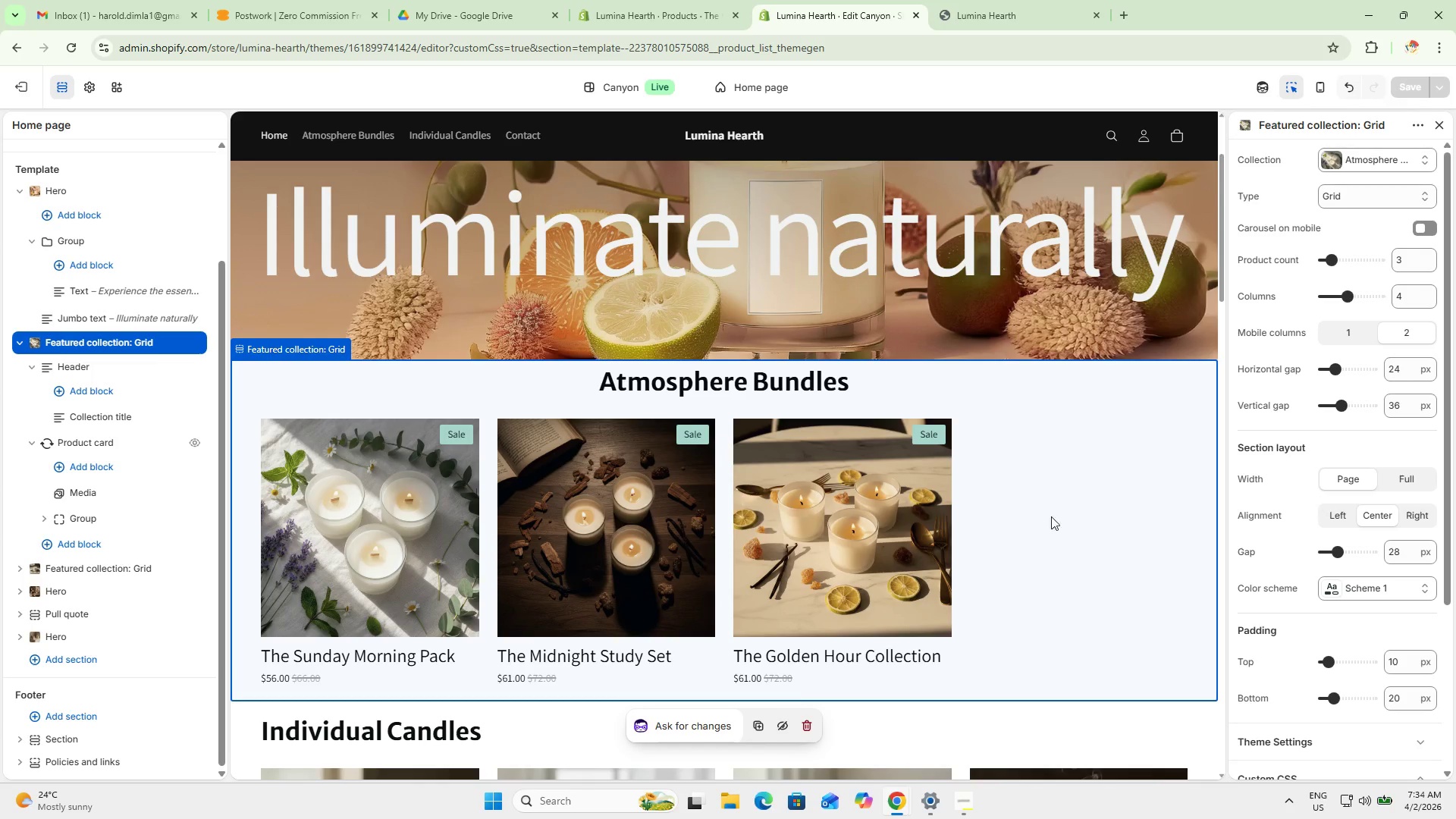 
left_click([884, 485])
 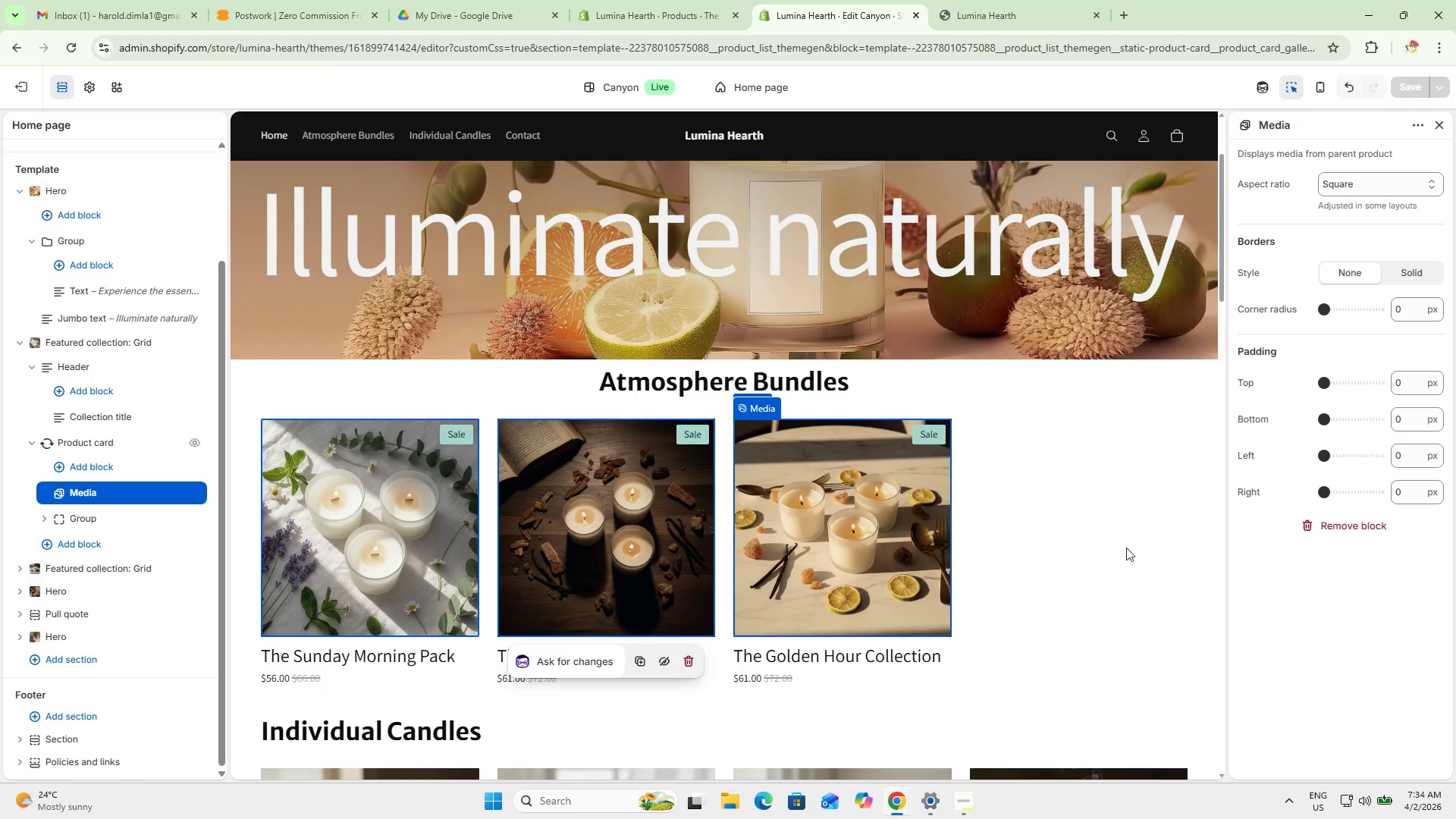 
left_click([1021, 578])
 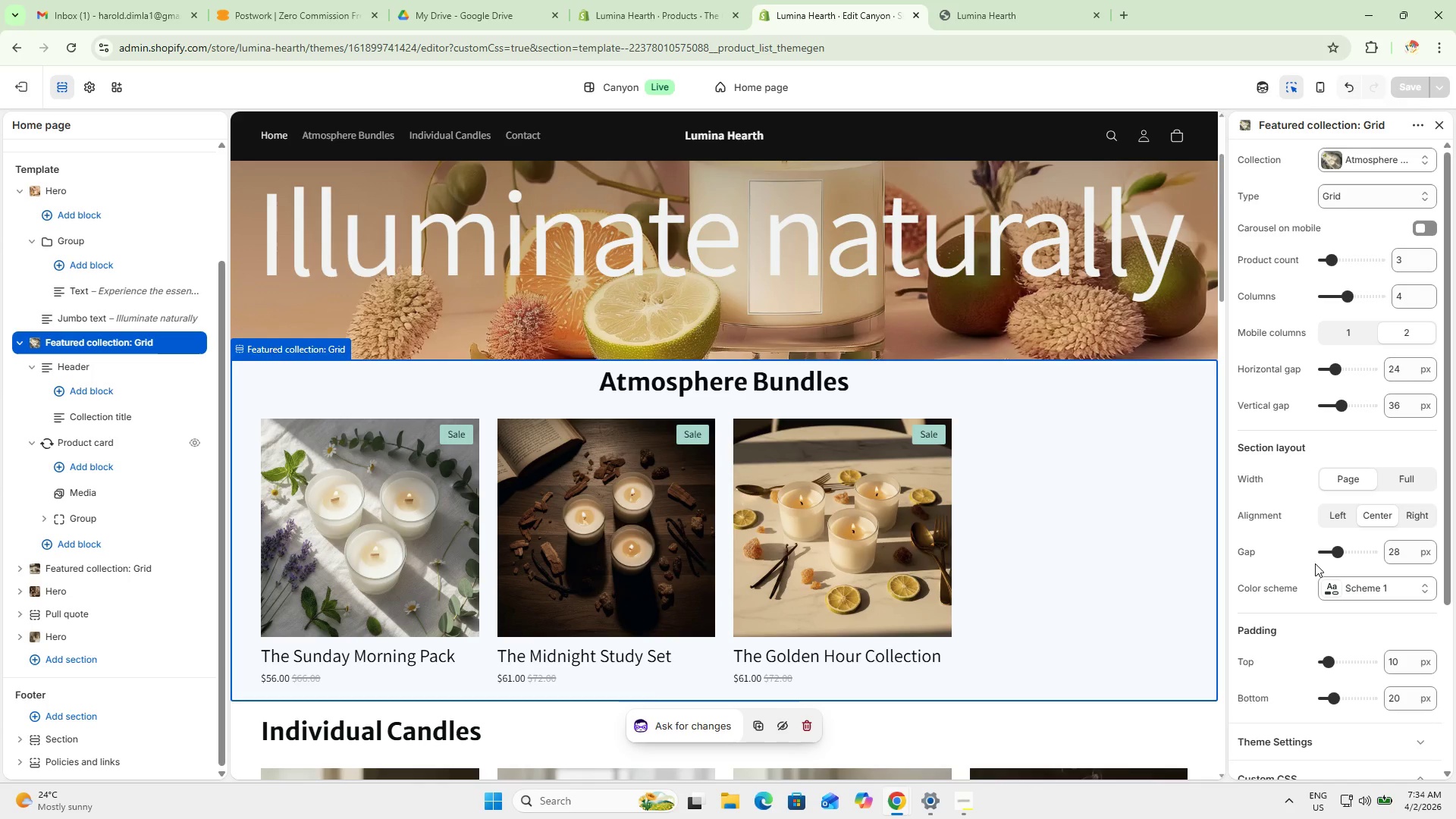 
wait(5.3)
 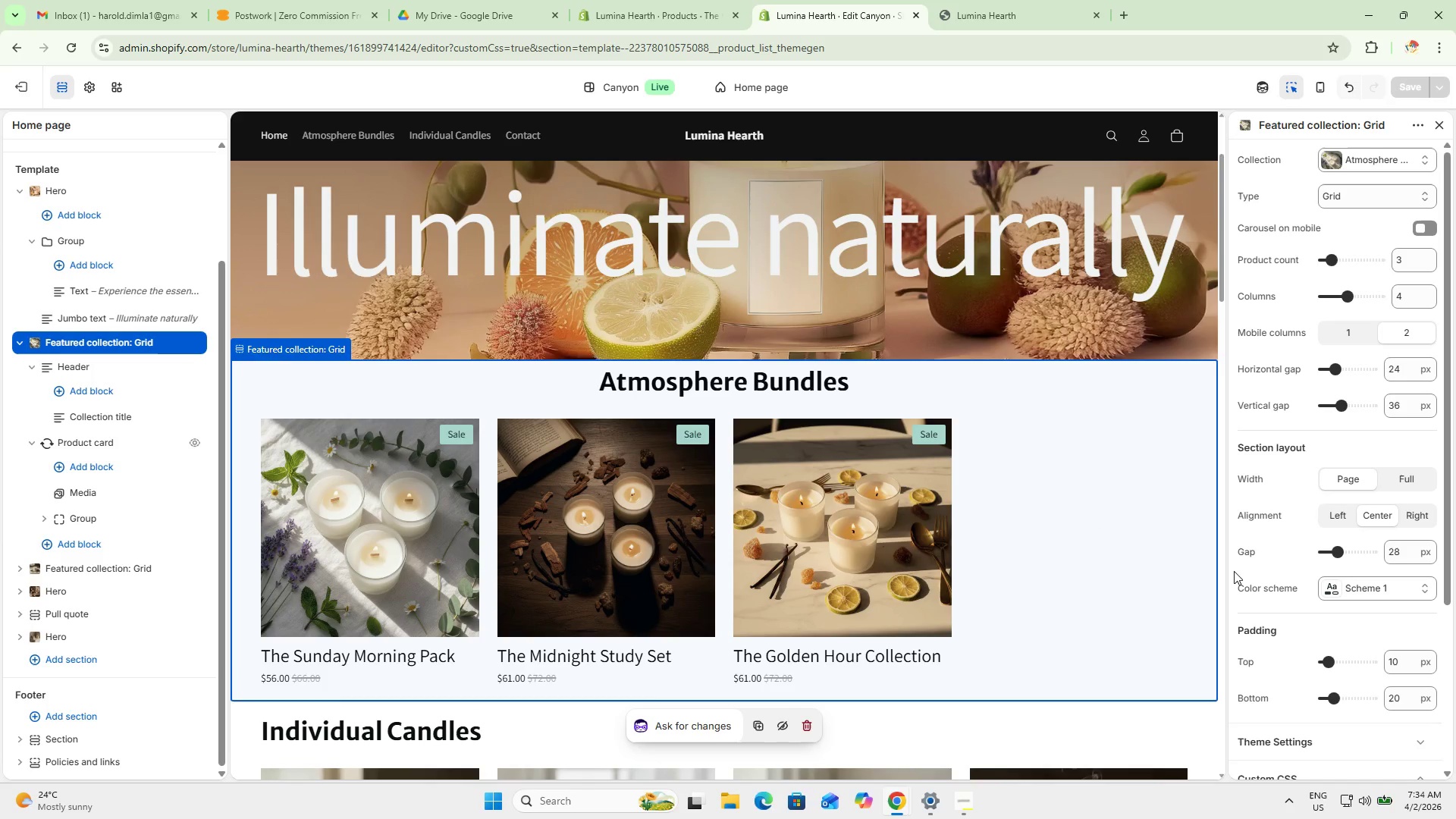 
scroll: coordinate [1315, 563], scroll_direction: down, amount: 1.0
 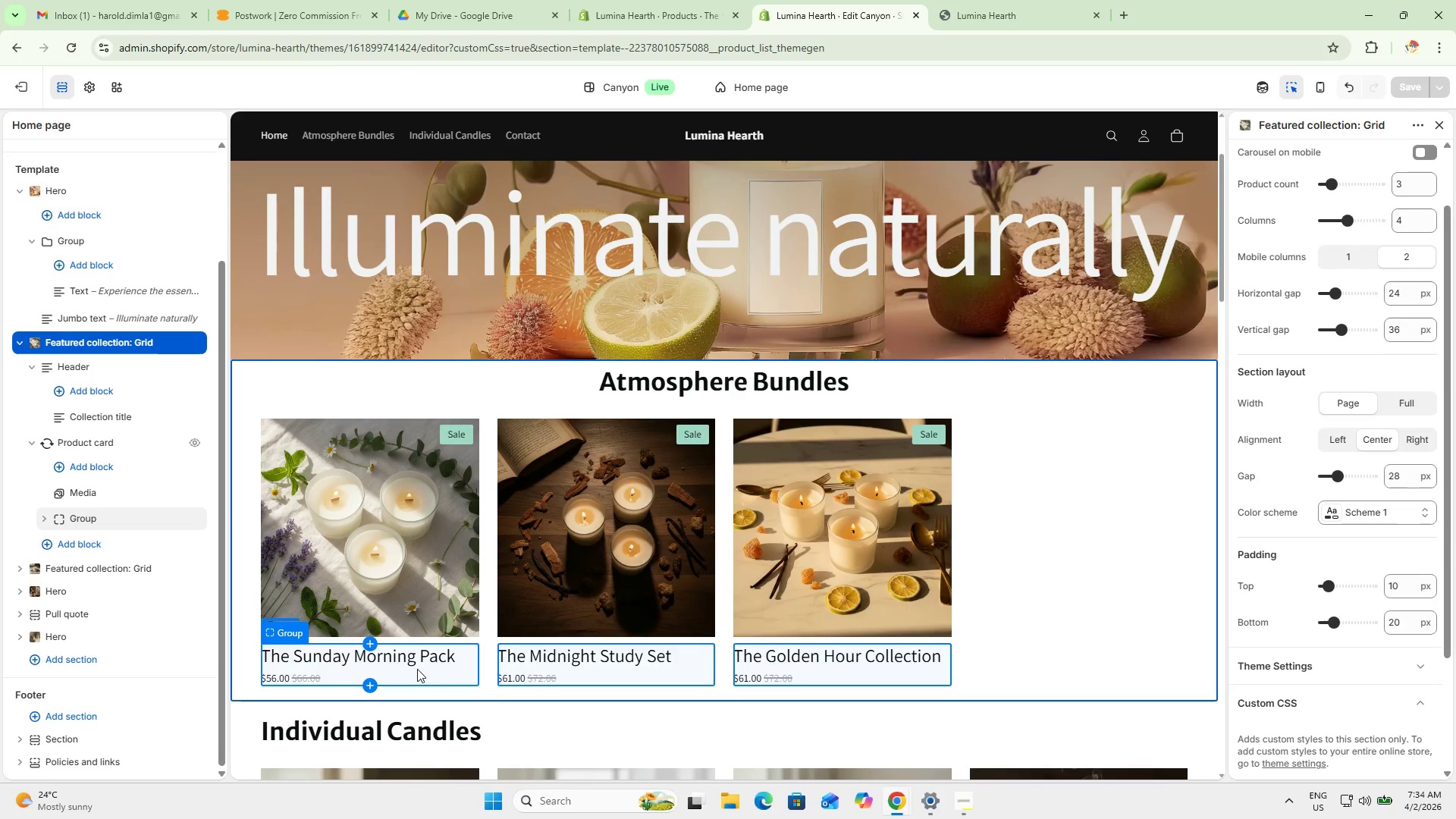 
wait(12.52)
 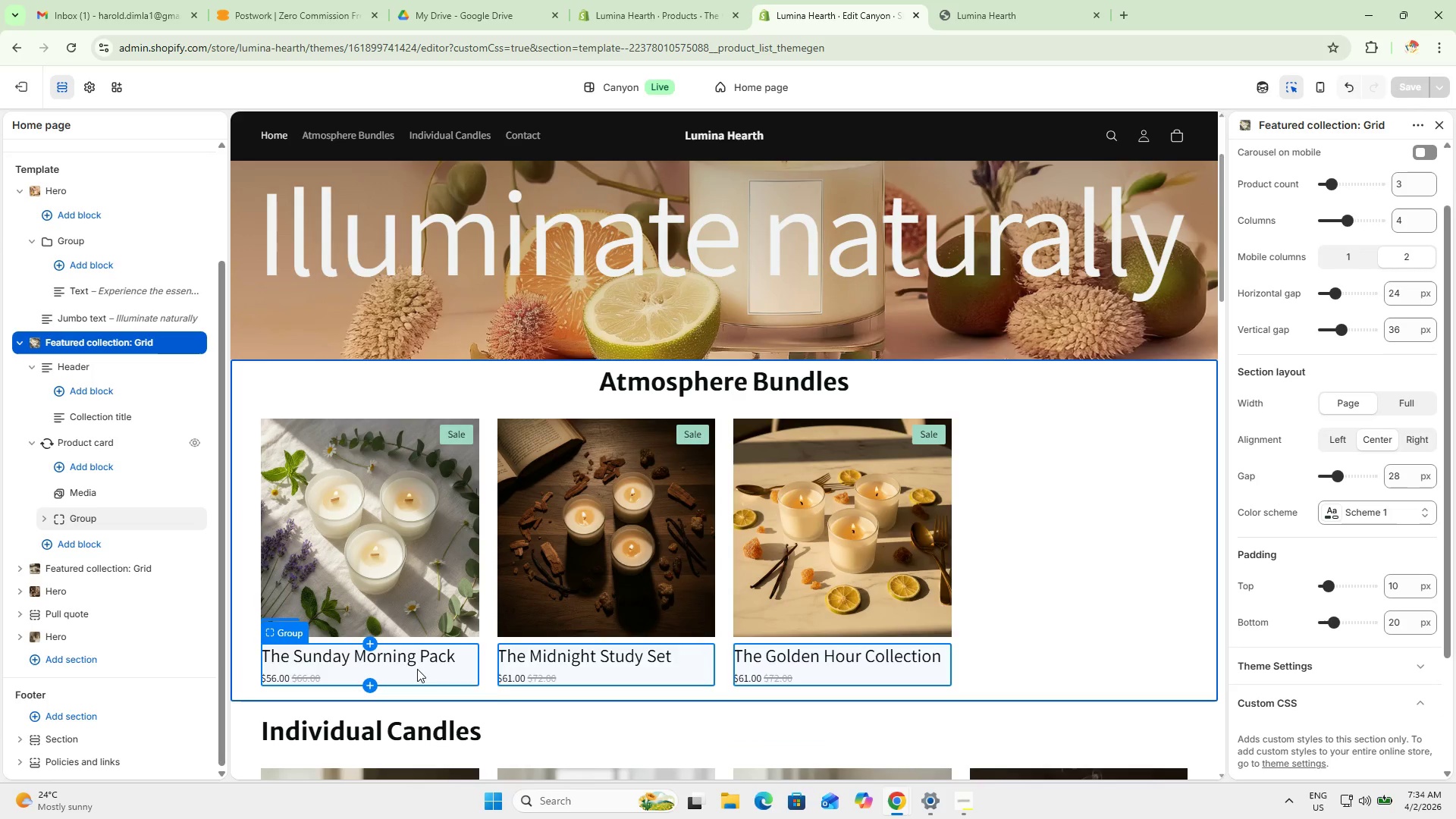 
left_click([473, 641])
 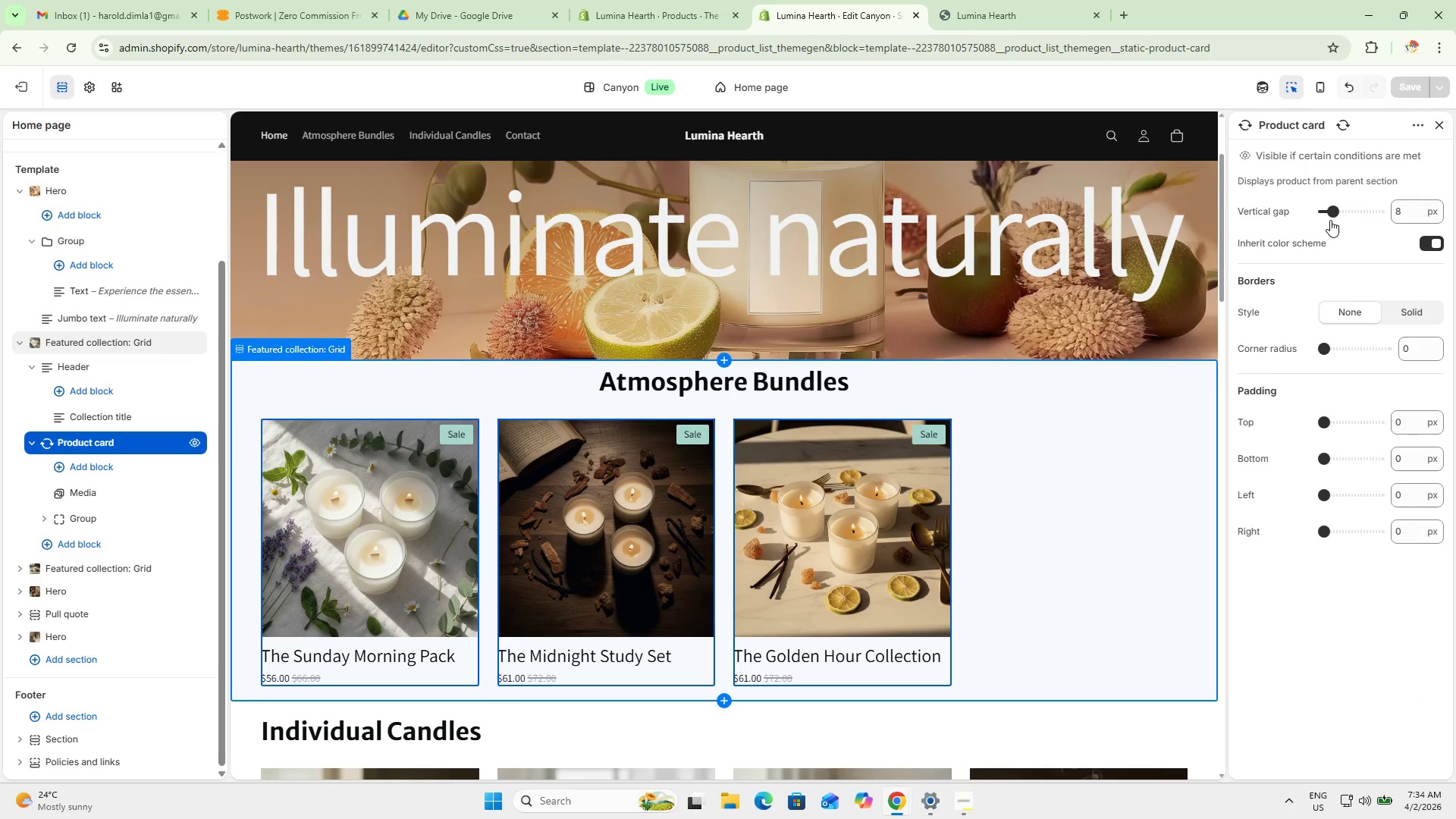 
left_click_drag(start_coordinate=[1335, 212], to_coordinate=[1302, 207])
 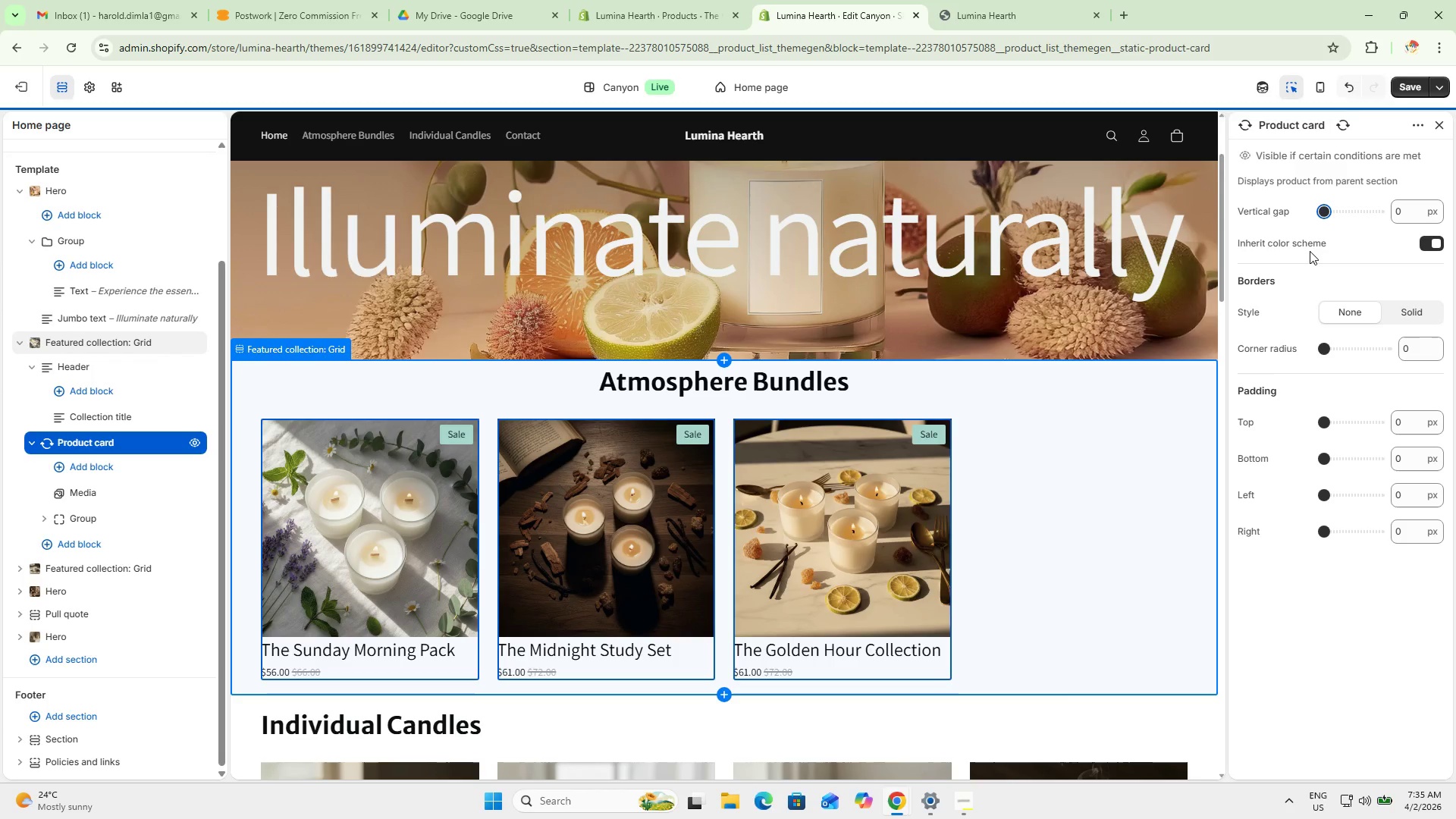 
key(Control+Z)
 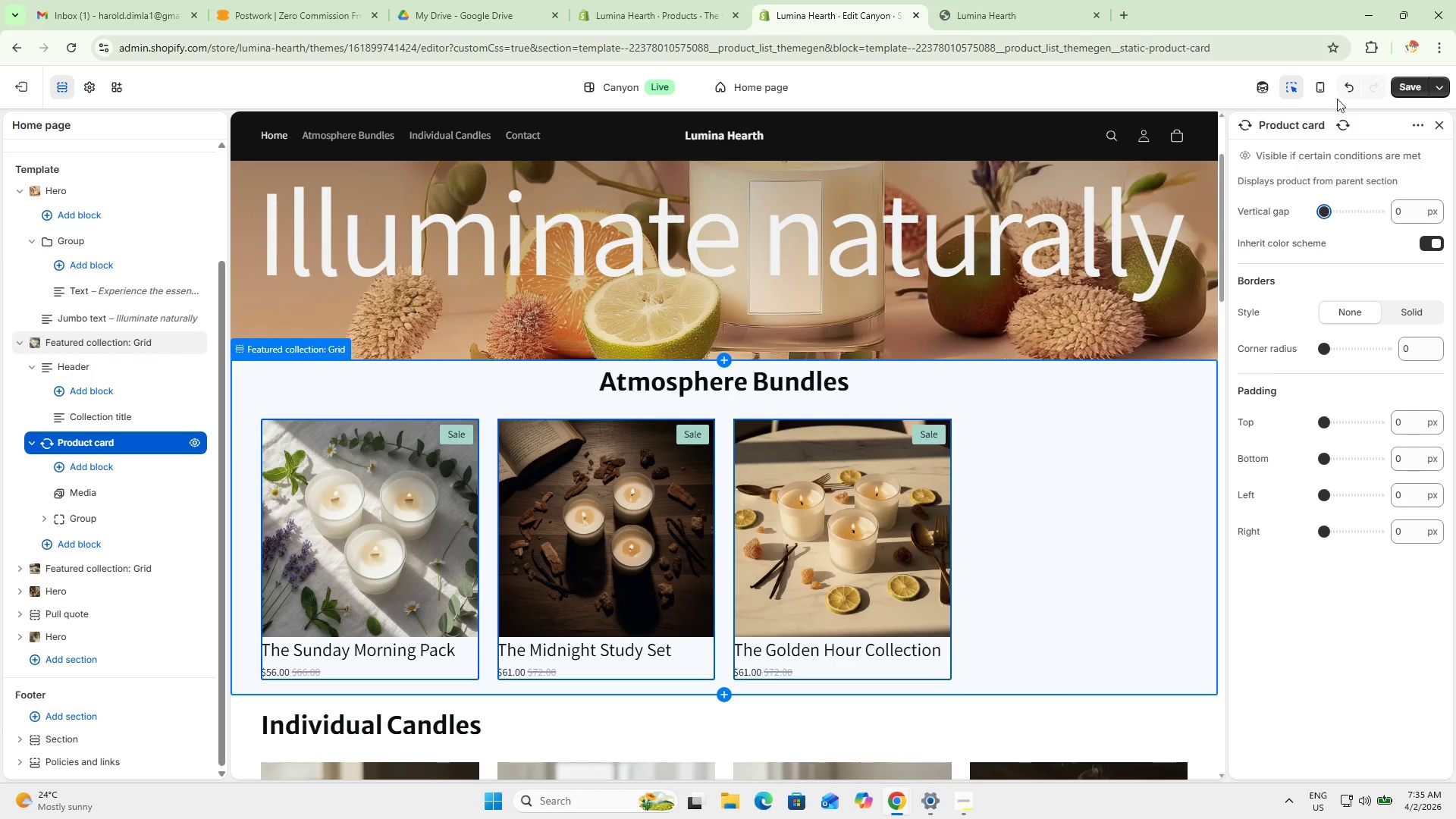 
left_click([1352, 88])
 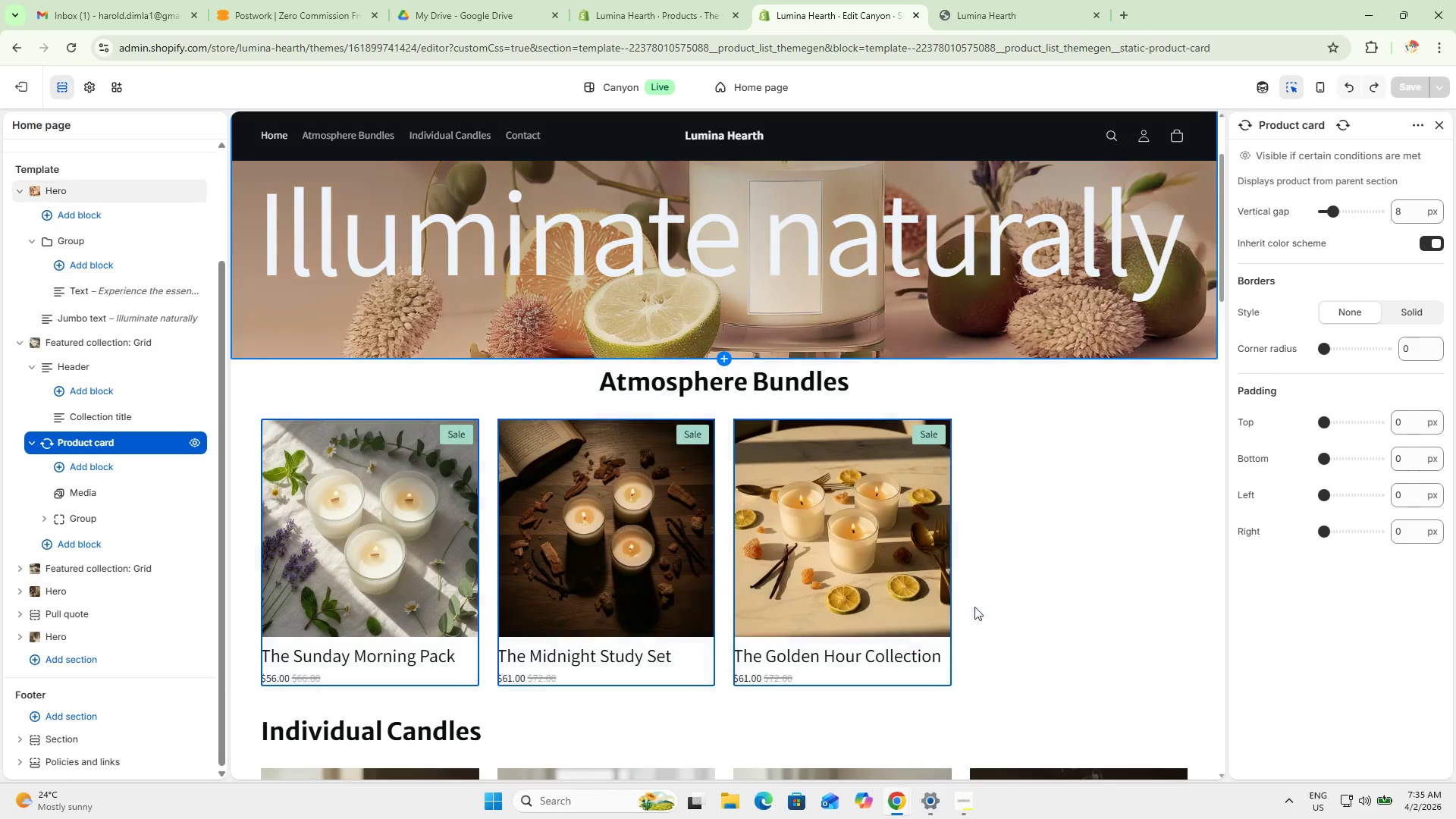 
left_click([1004, 578])
 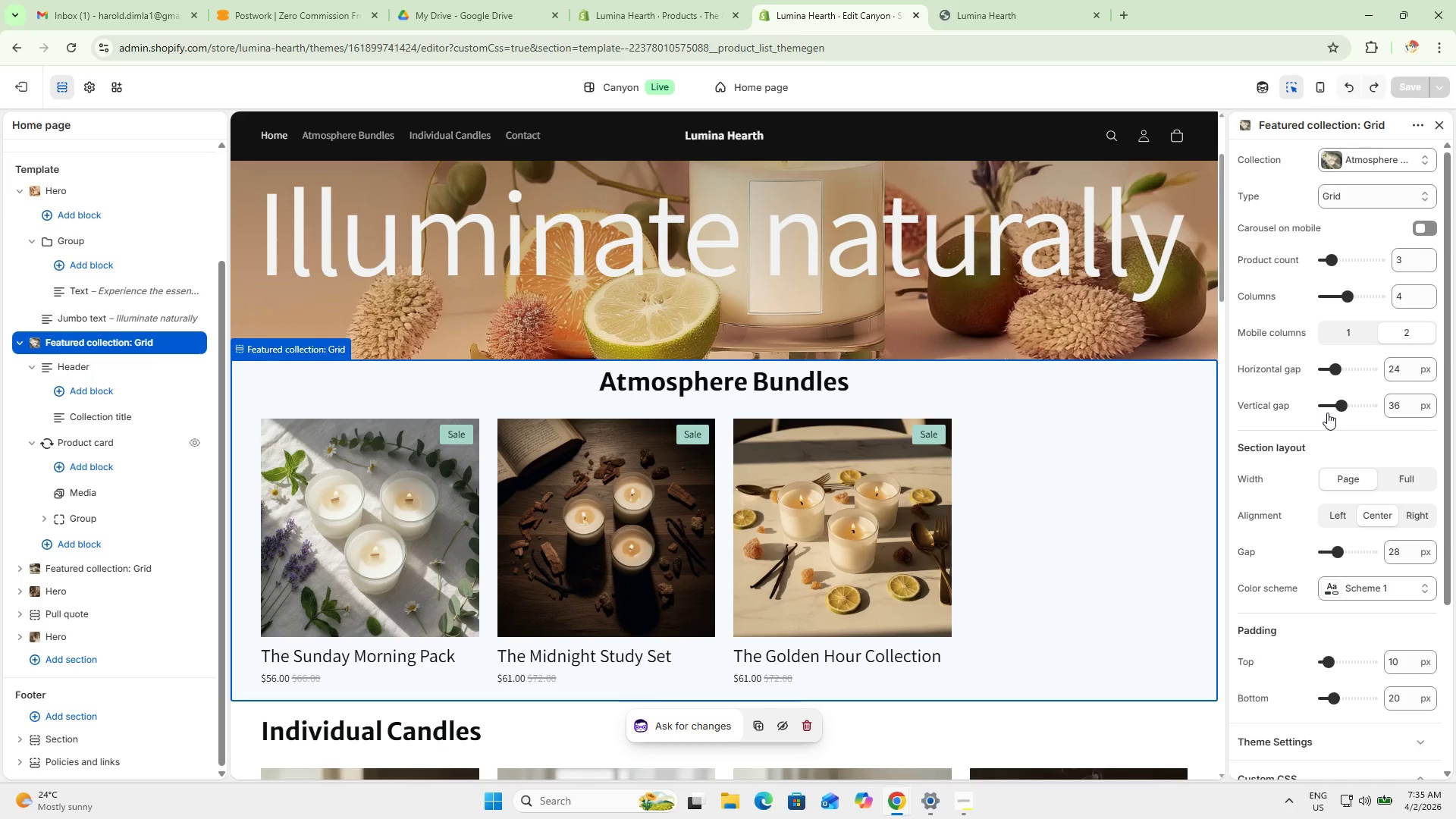 
wait(6.14)
 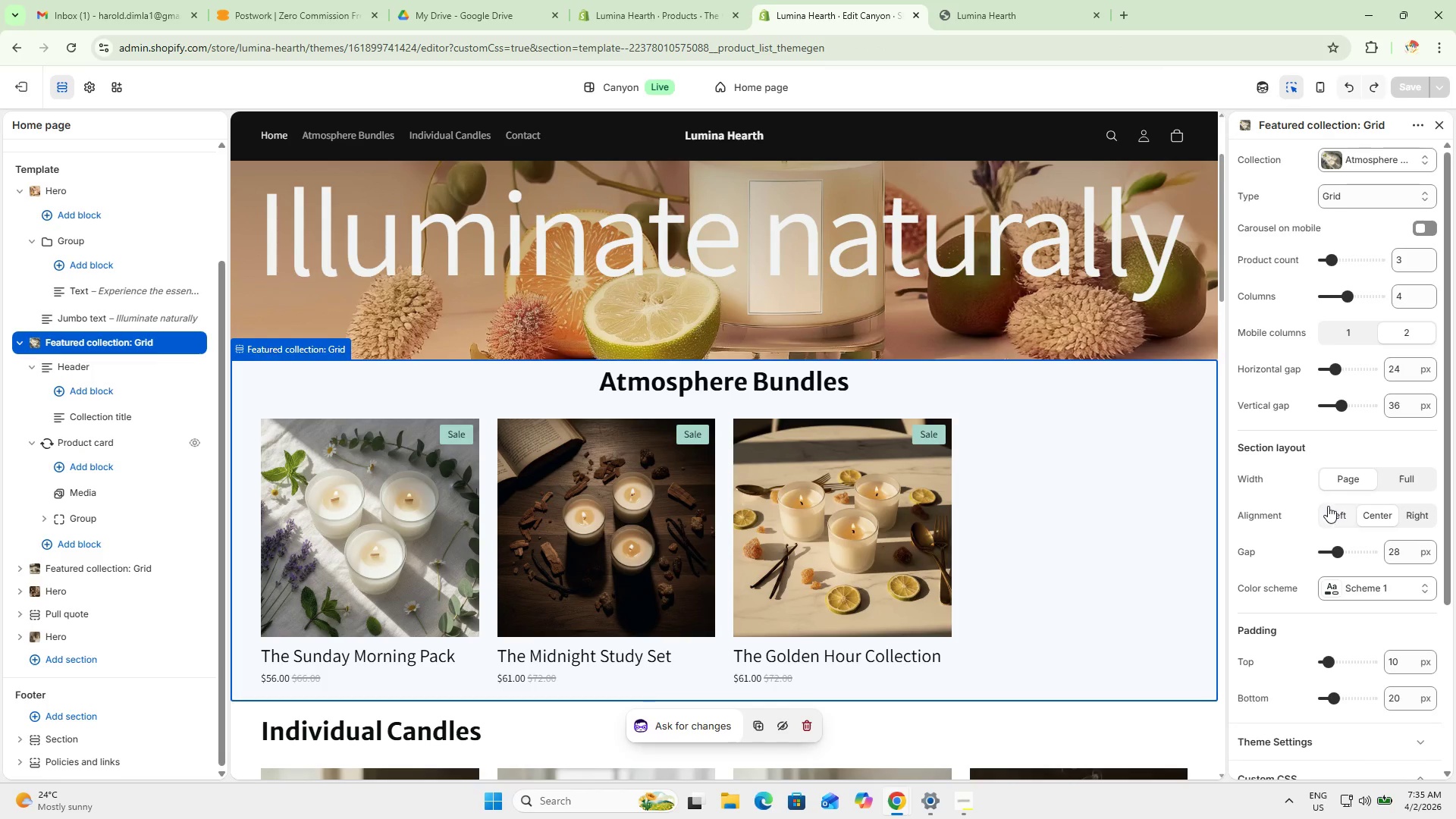 
scroll: coordinate [1319, 424], scroll_direction: down, amount: 5.0
 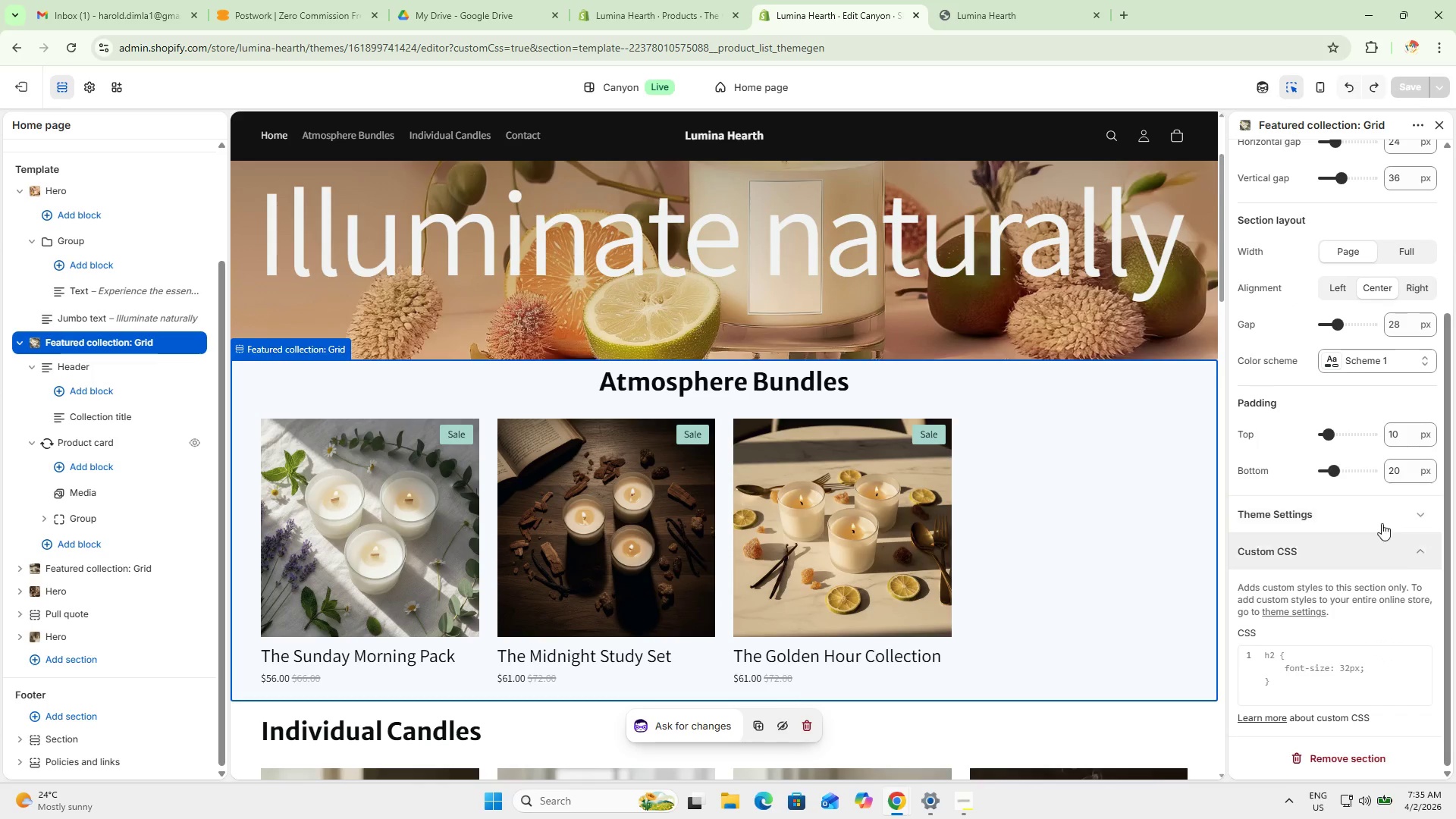 
mouse_move([1379, 545])
 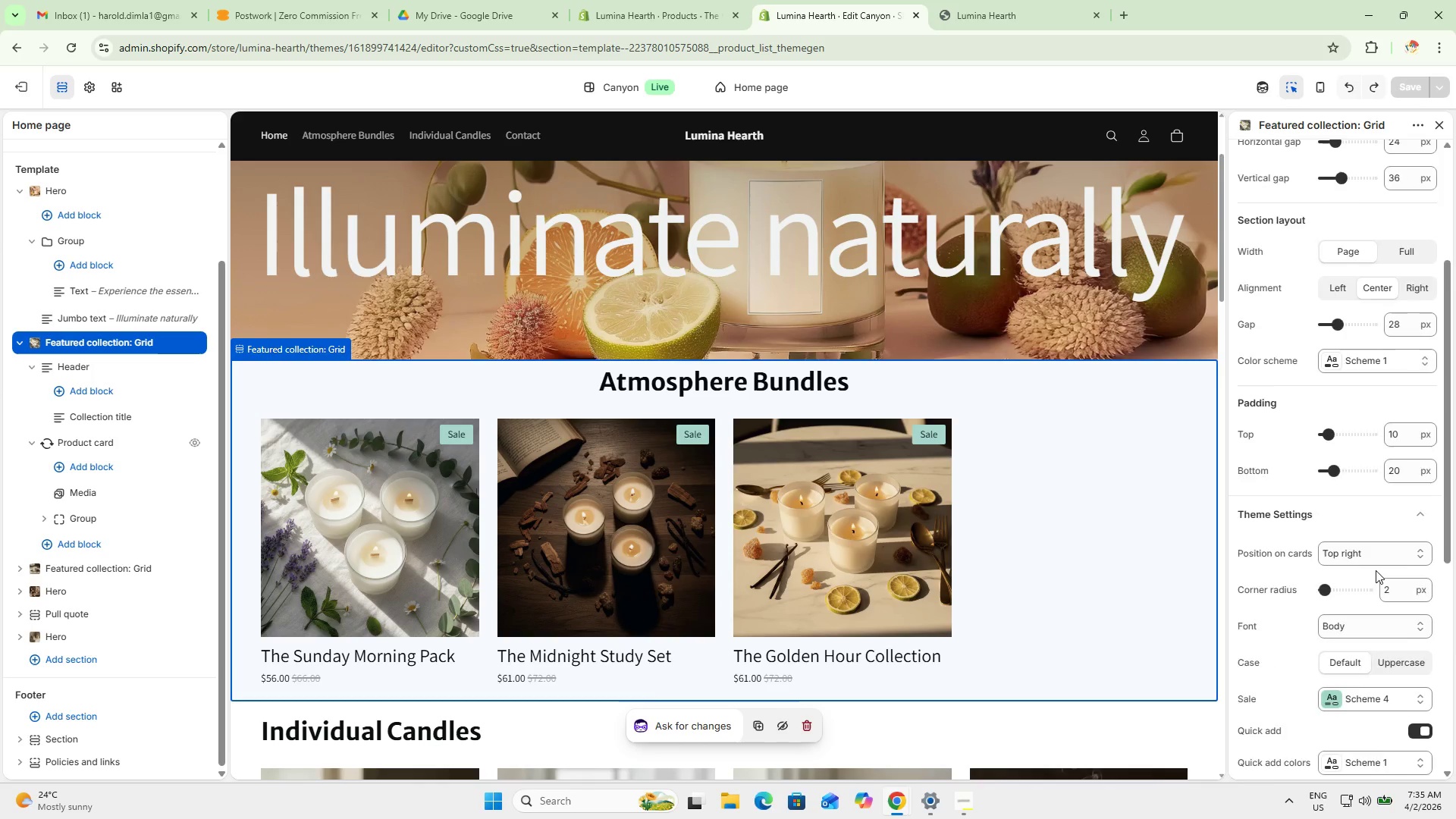 
scroll: coordinate [1386, 538], scroll_direction: down, amount: 3.0
 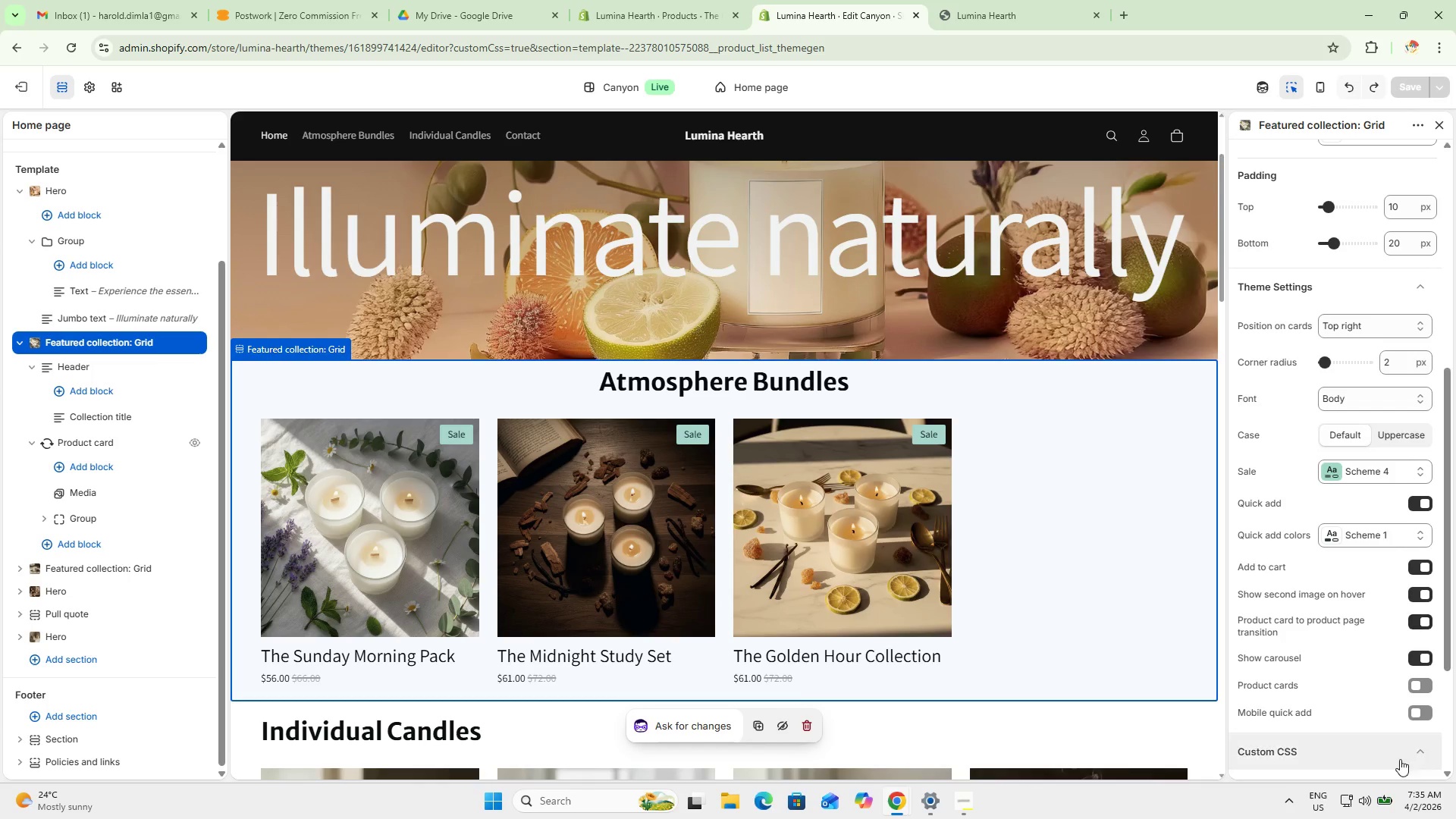 
left_click([1421, 684])
 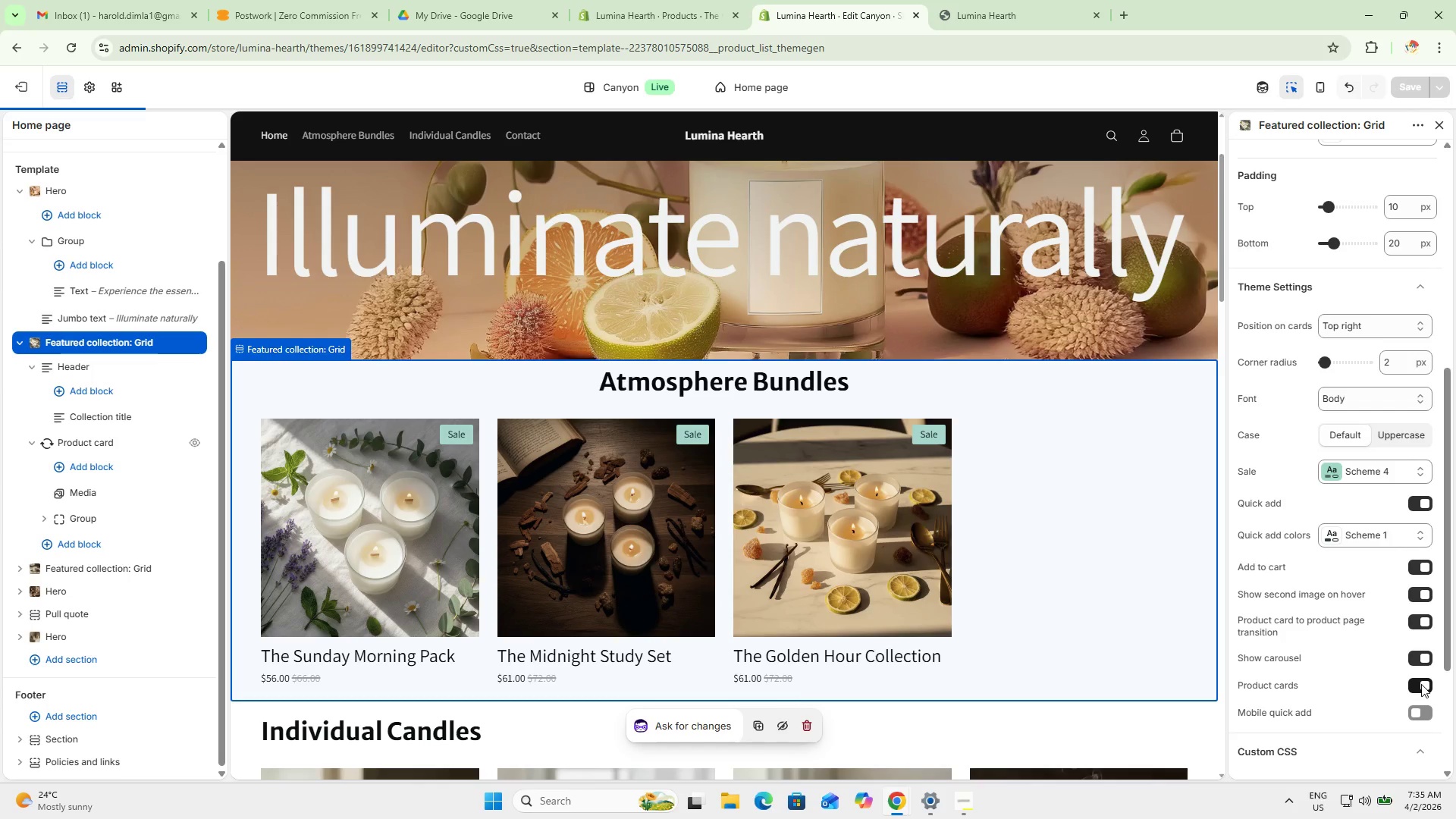 
left_click([1421, 684])
 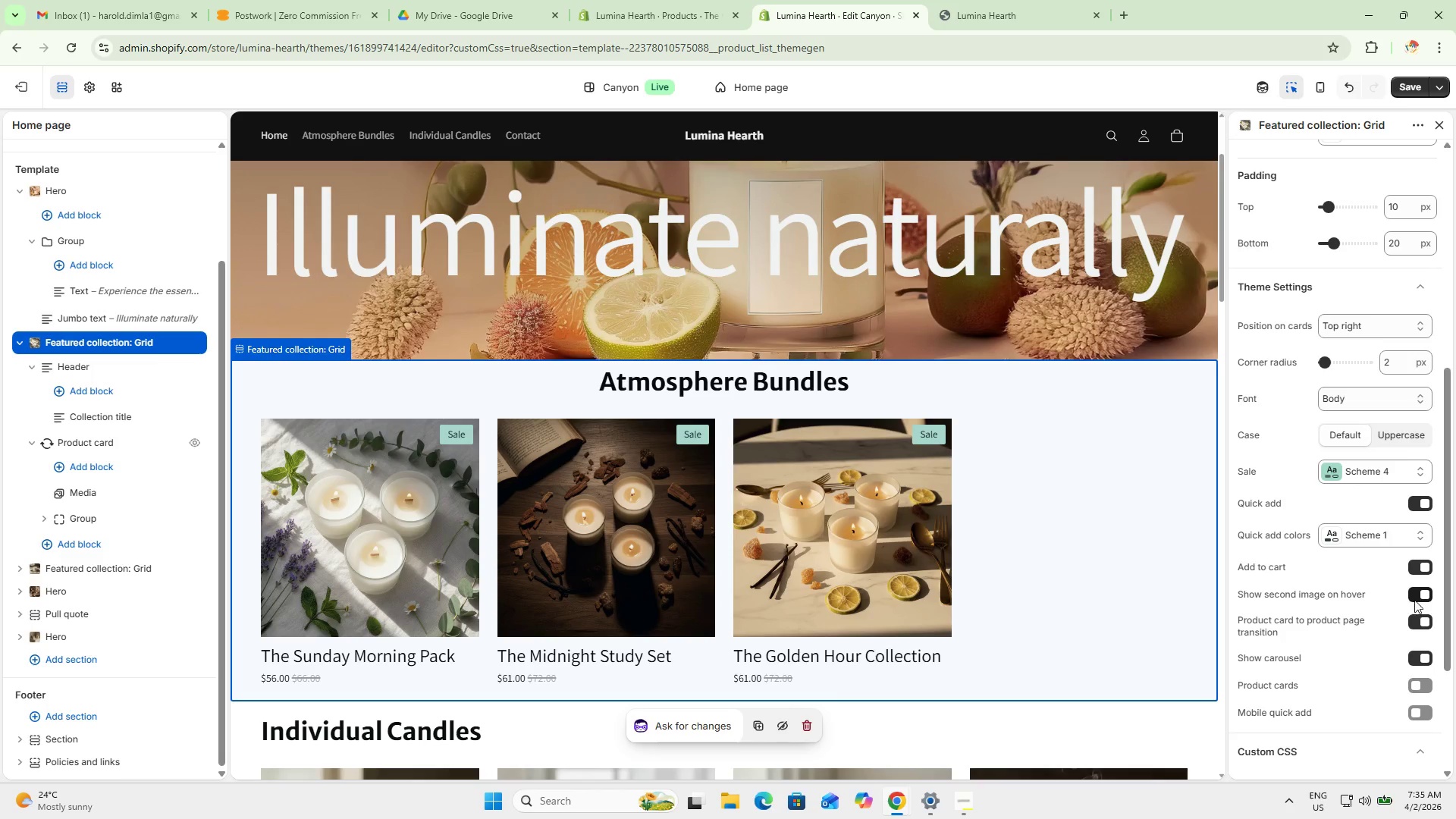 
scroll: coordinate [1398, 538], scroll_direction: down, amount: 2.0
 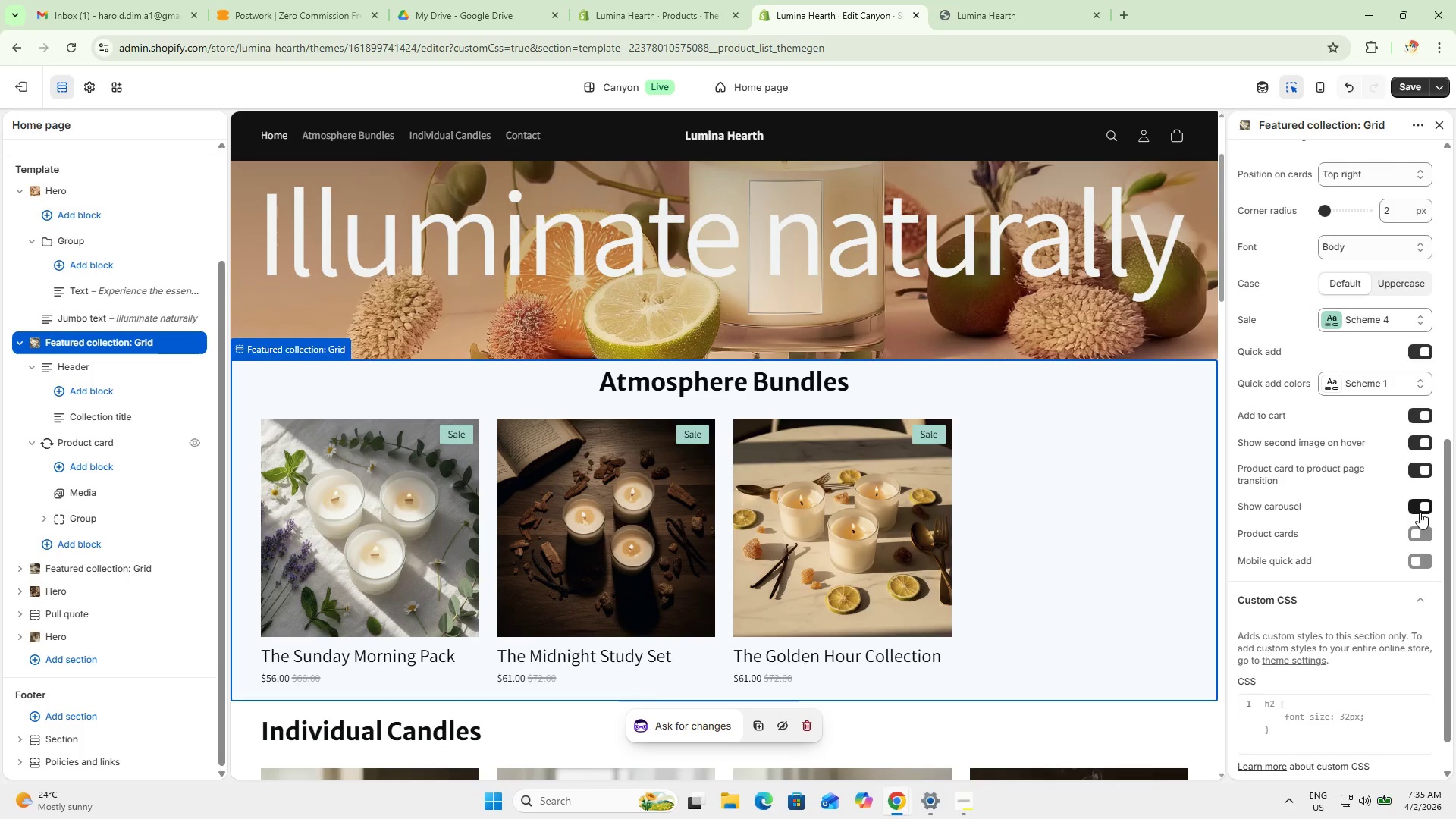 
left_click([1422, 511])
 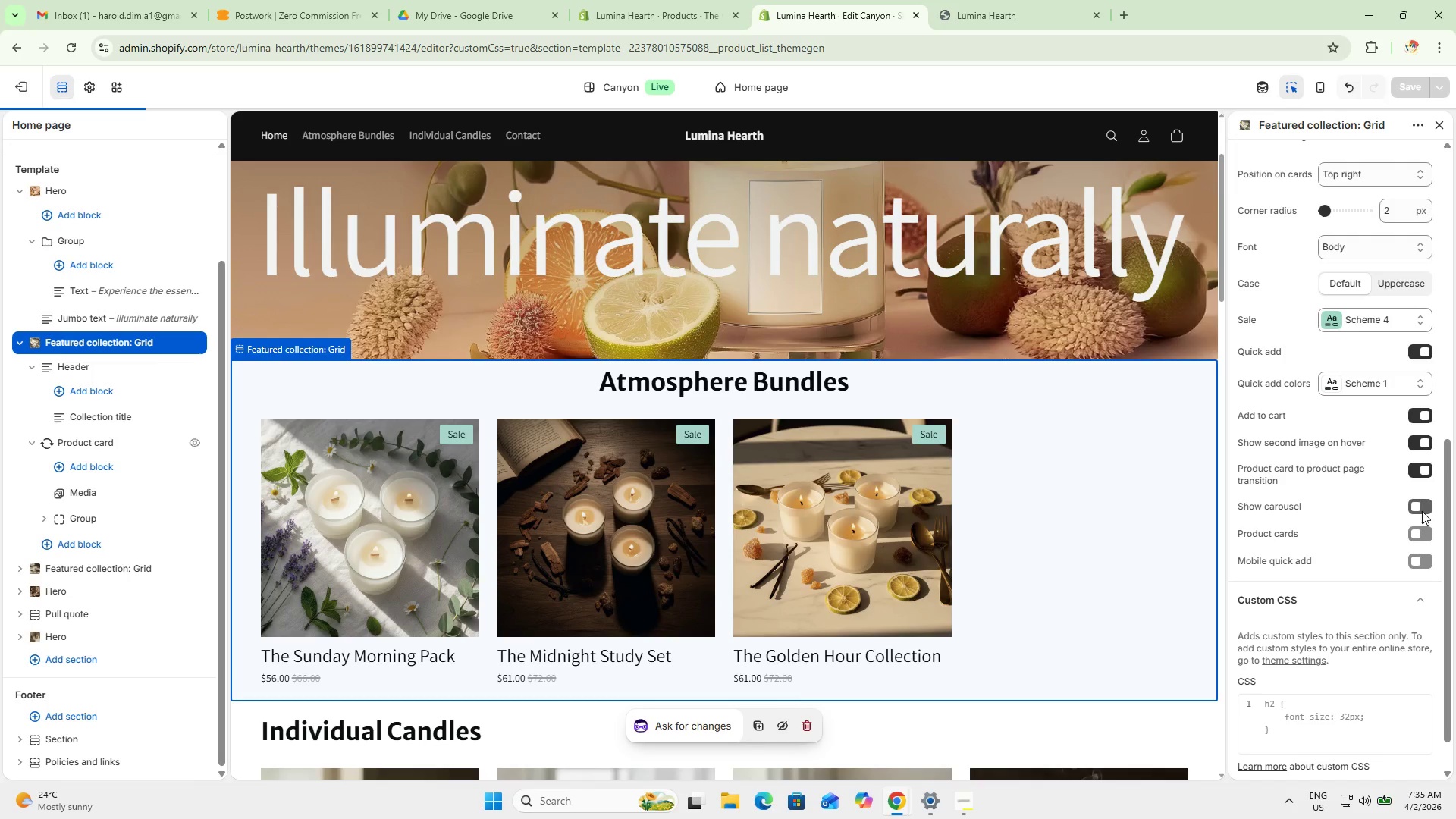 
left_click([1422, 511])
 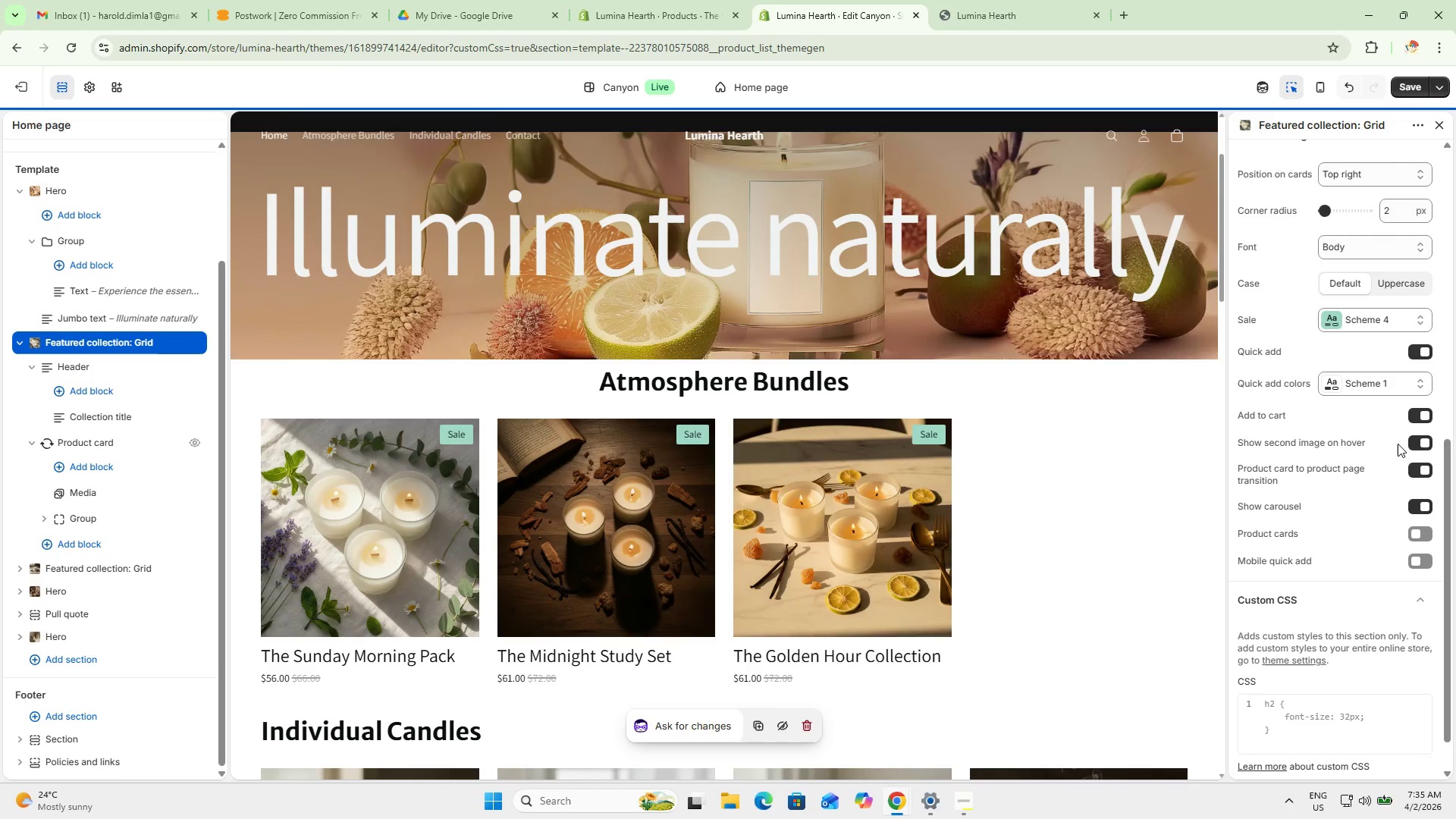 
scroll: coordinate [1371, 458], scroll_direction: up, amount: 2.0
 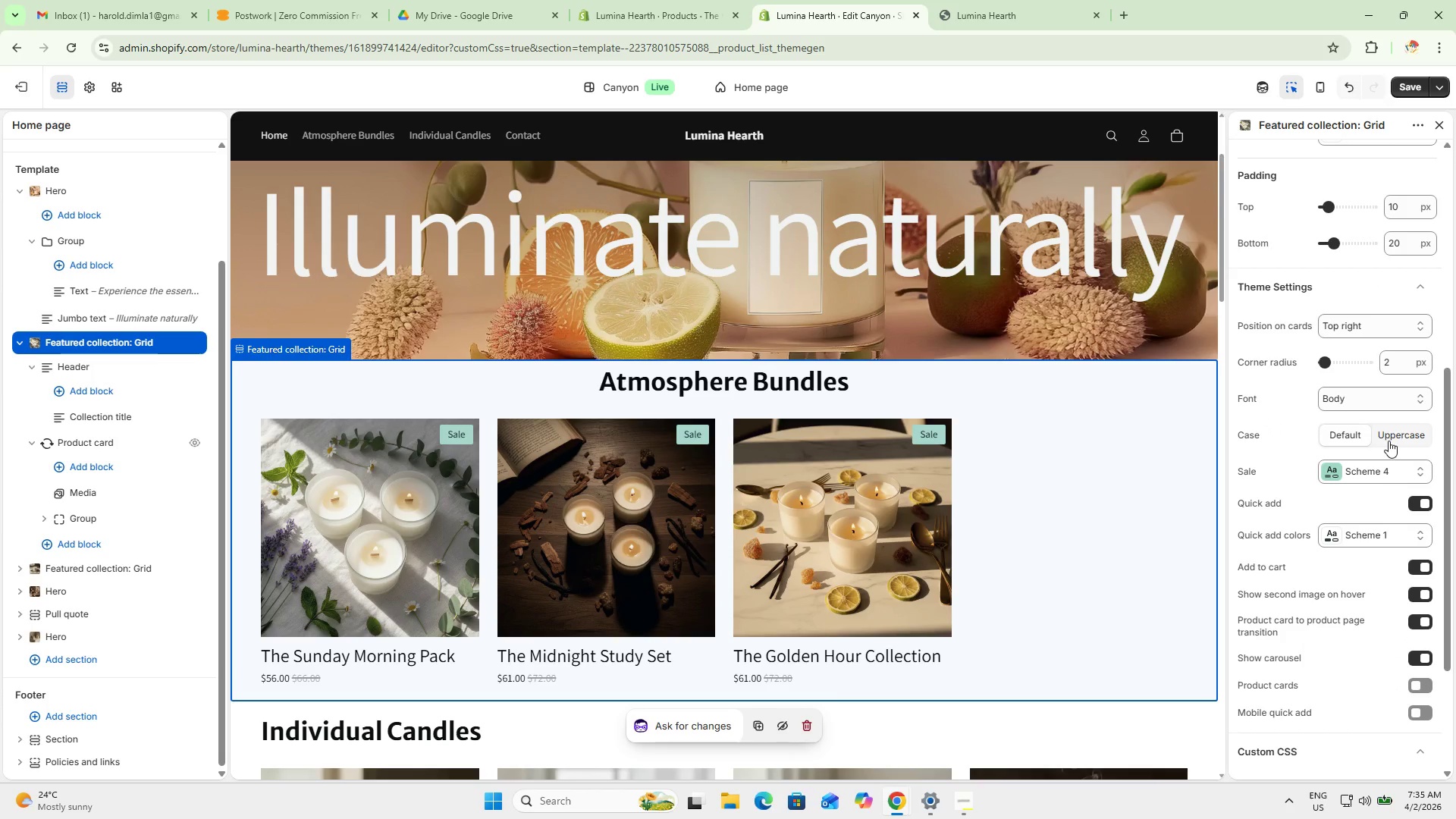 
left_click([1400, 473])
 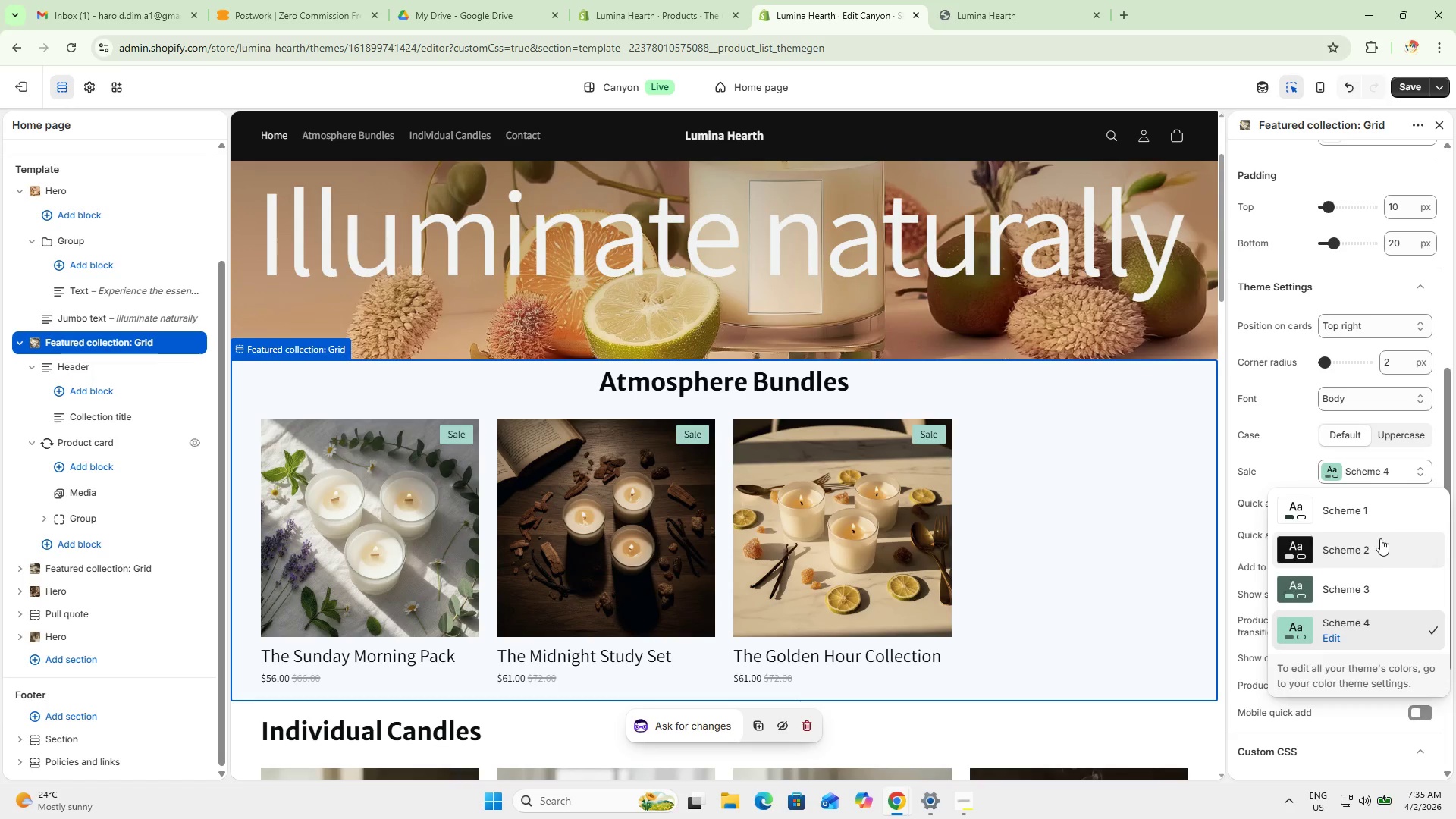 
left_click([1380, 542])
 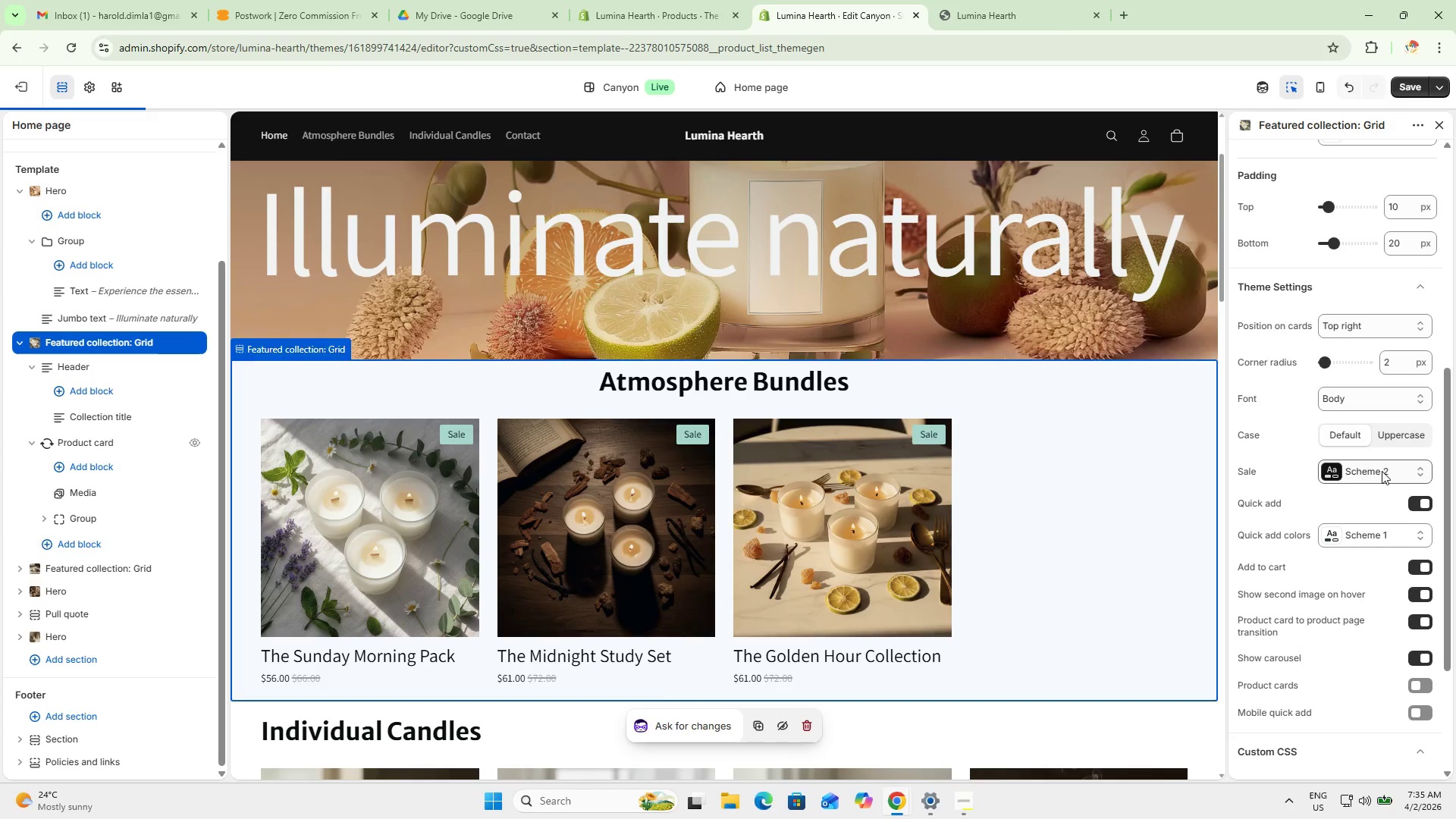 
left_click([1382, 471])
 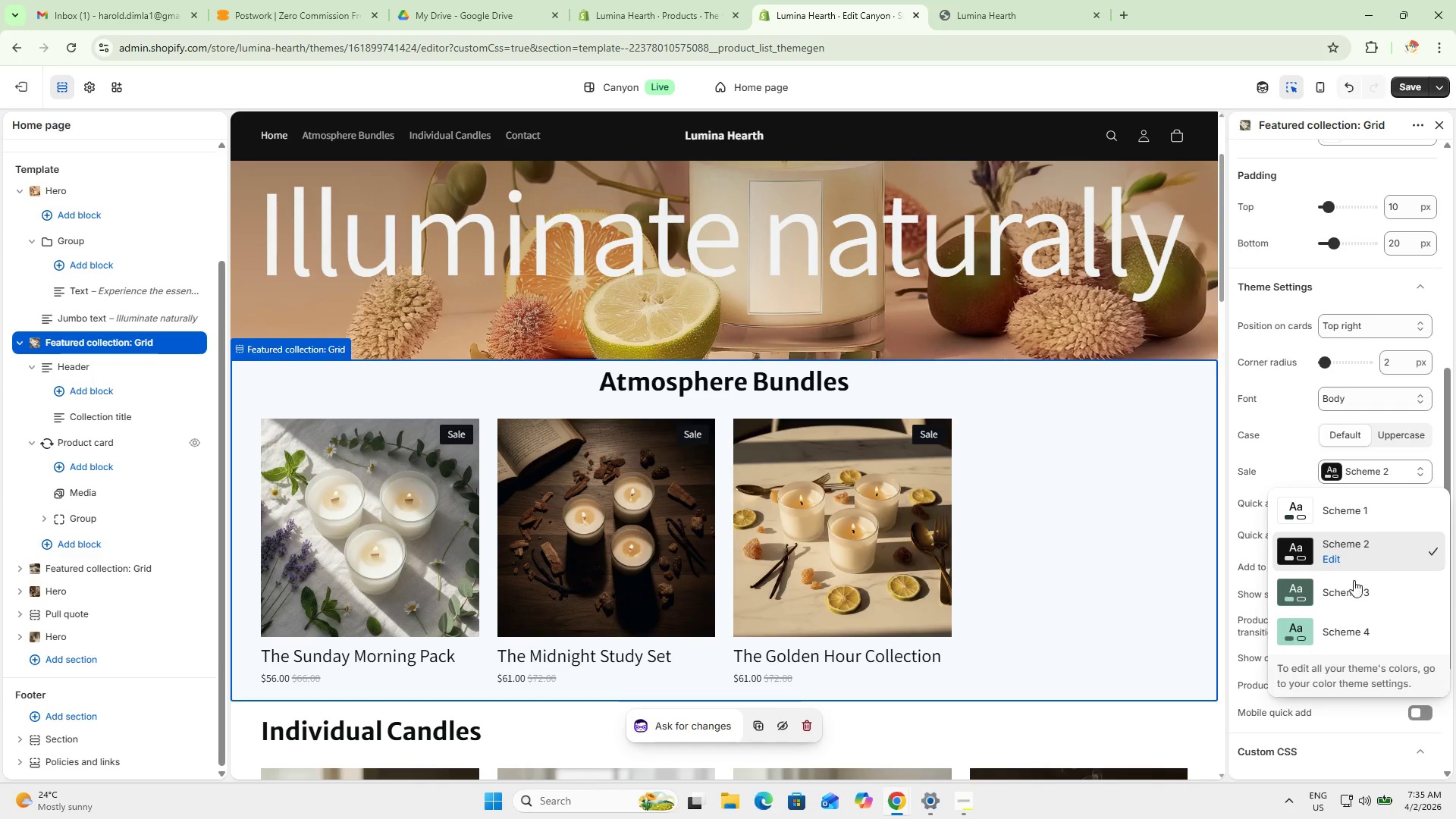 
left_click([1350, 585])